 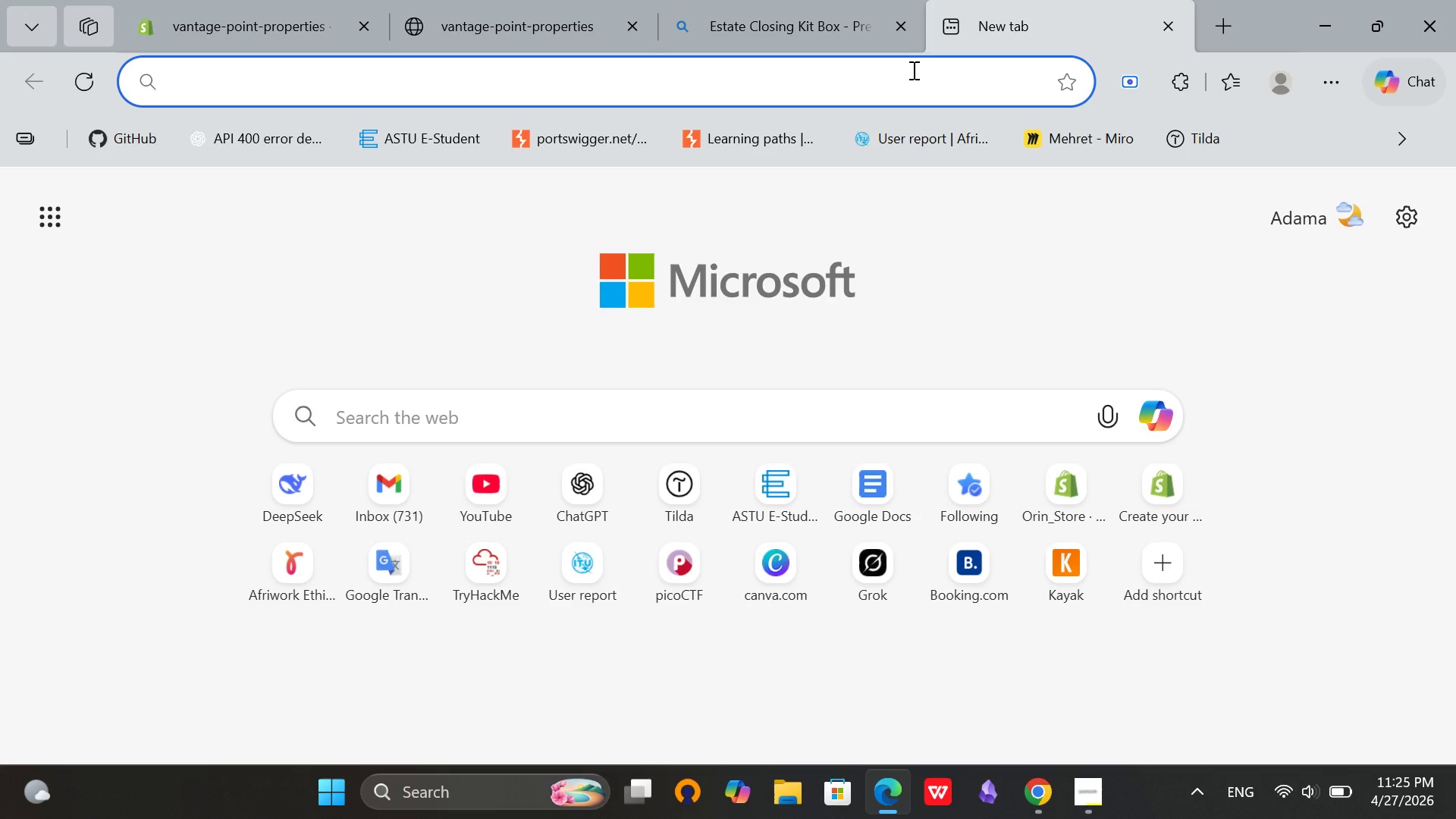 
type(word c)
 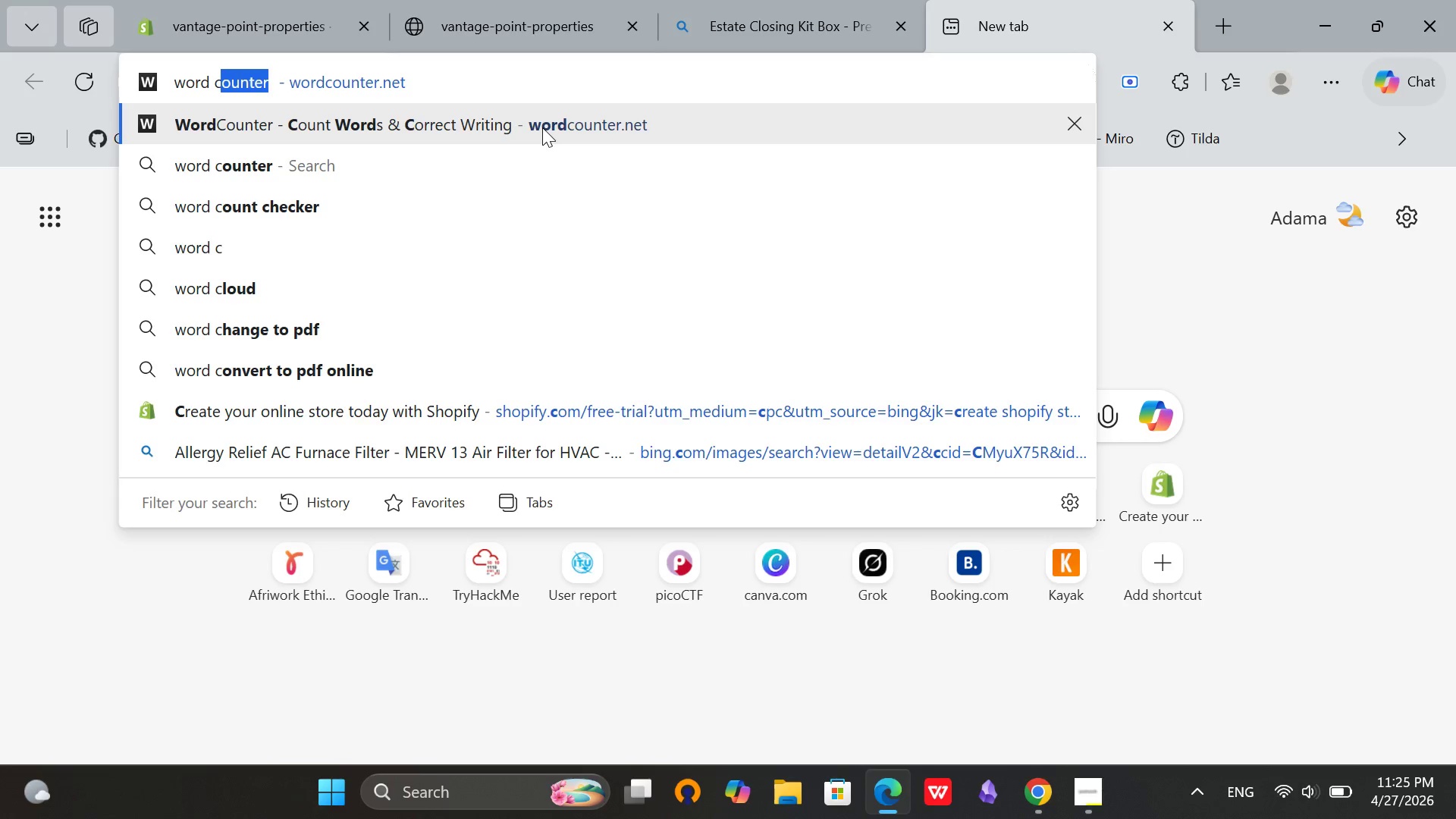 
left_click([542, 127])
 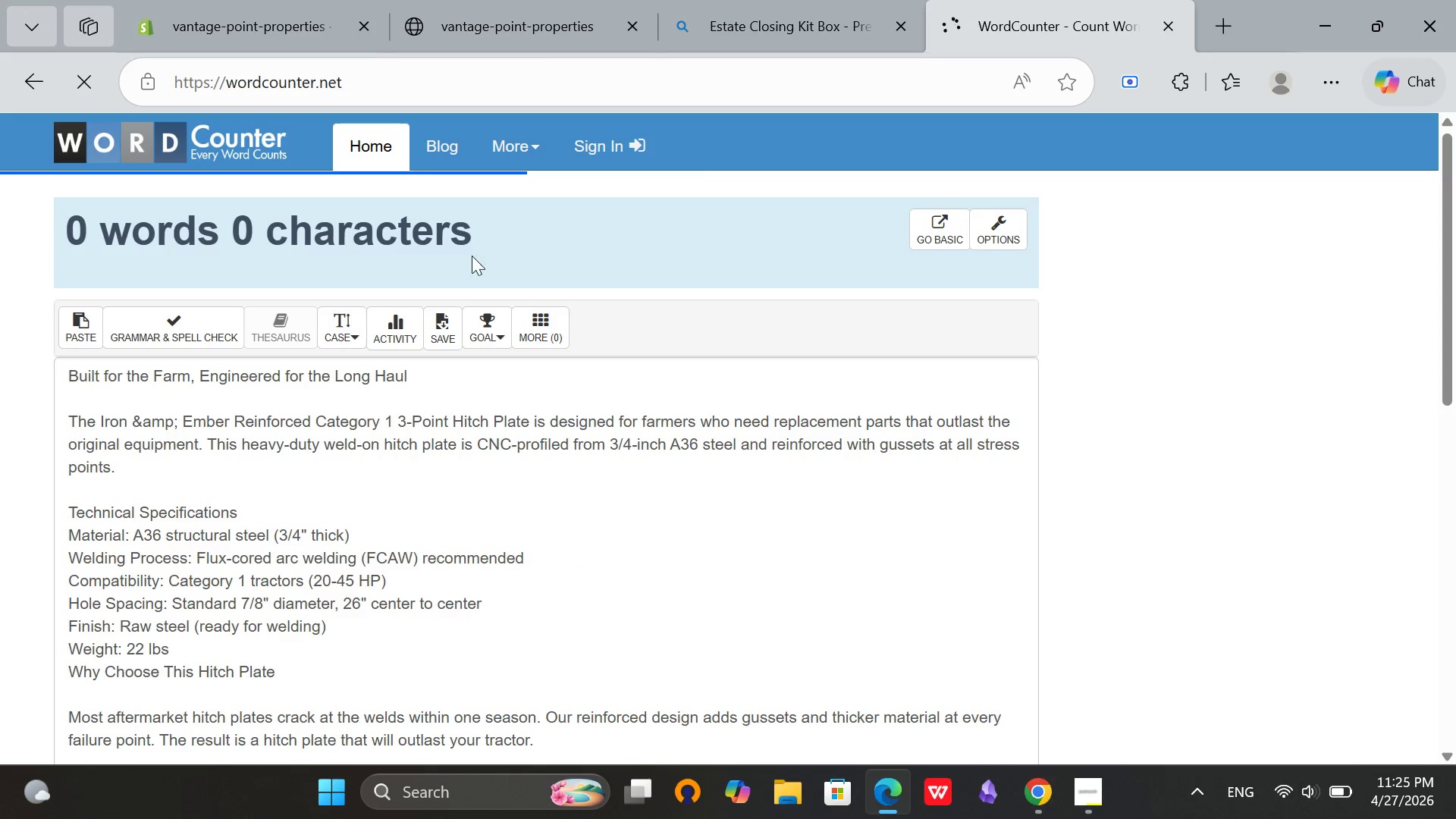 
left_click([392, 447])
 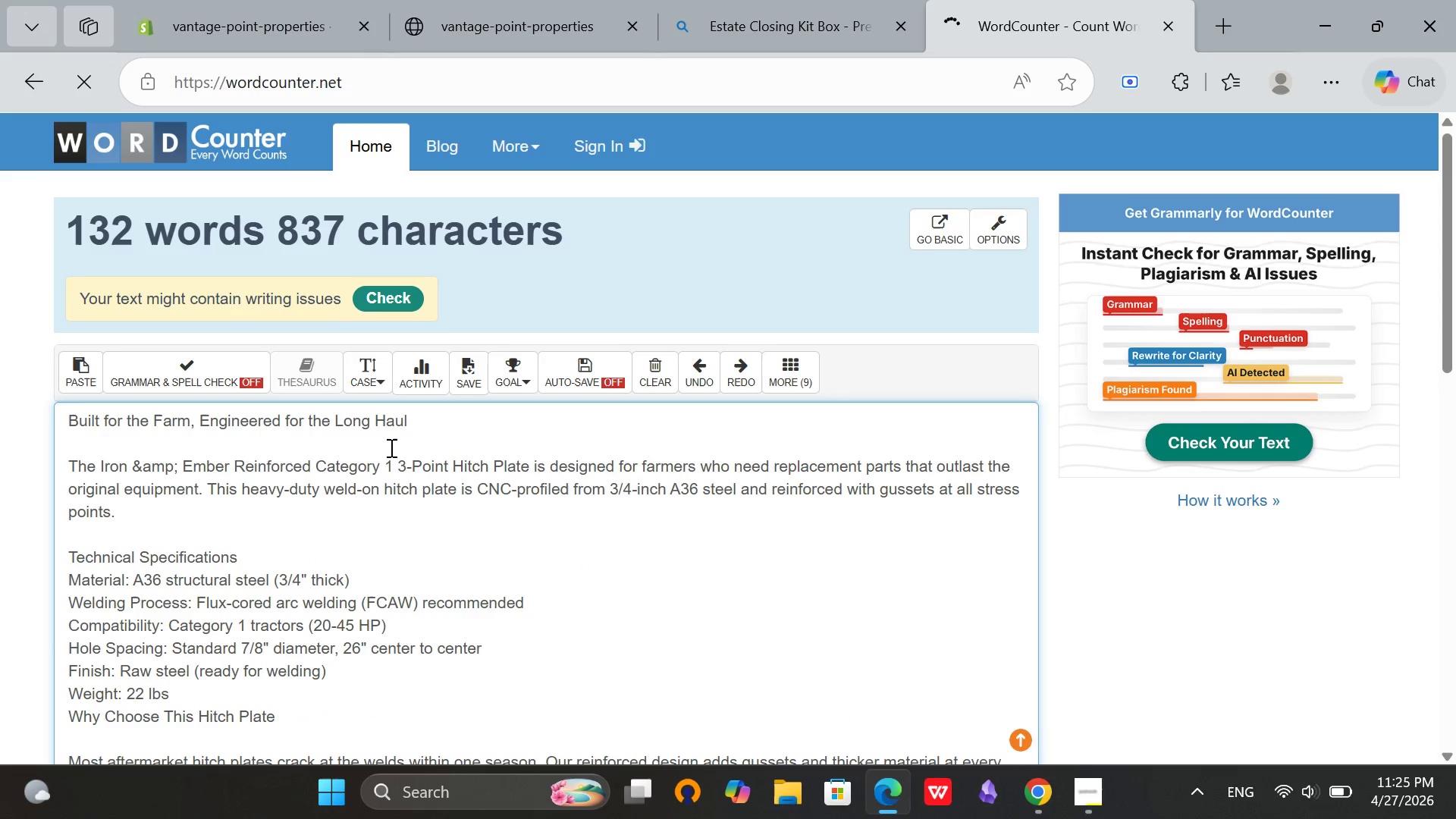 
key(Control+ControlLeft)
 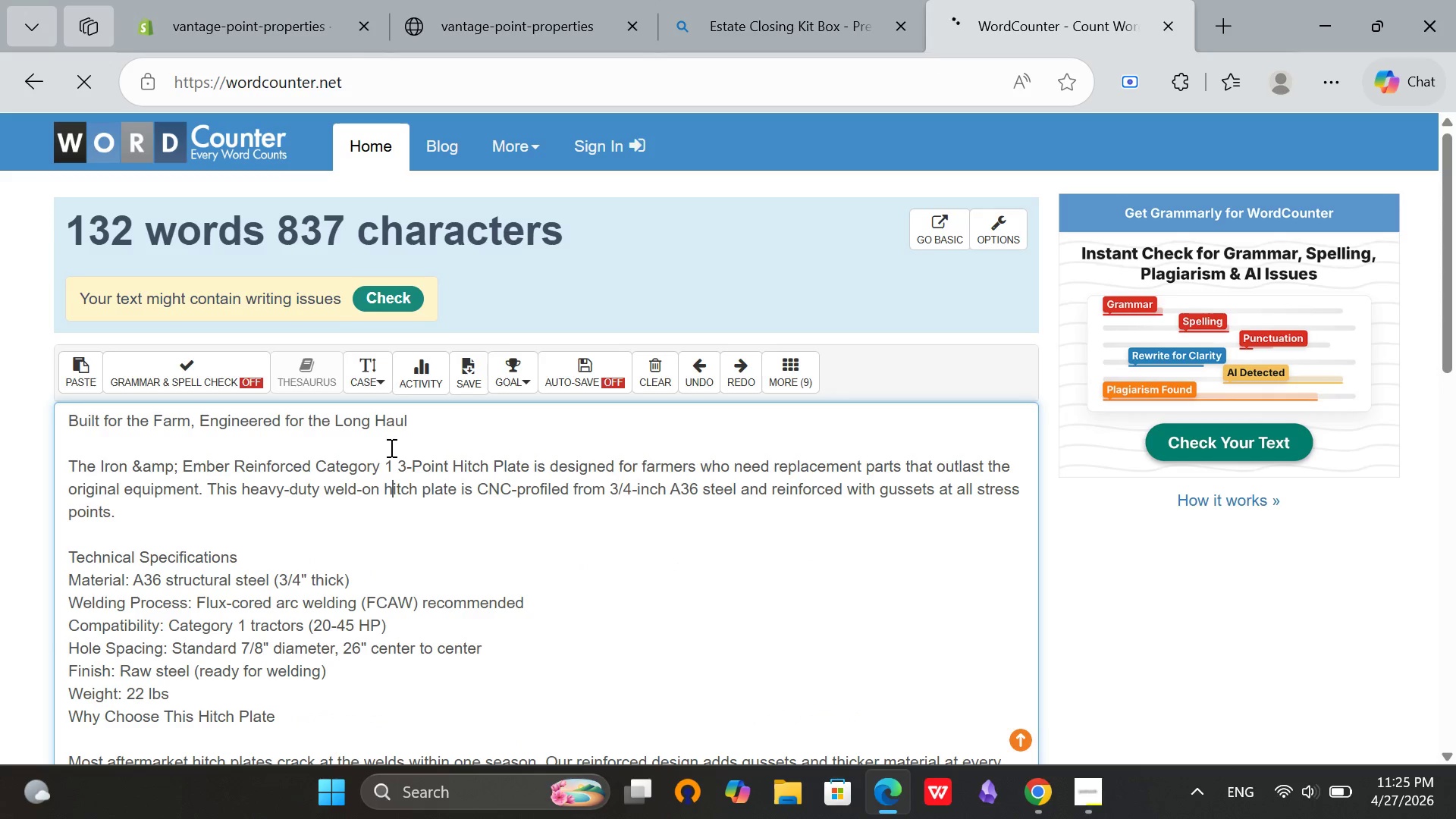 
key(Control+A)
 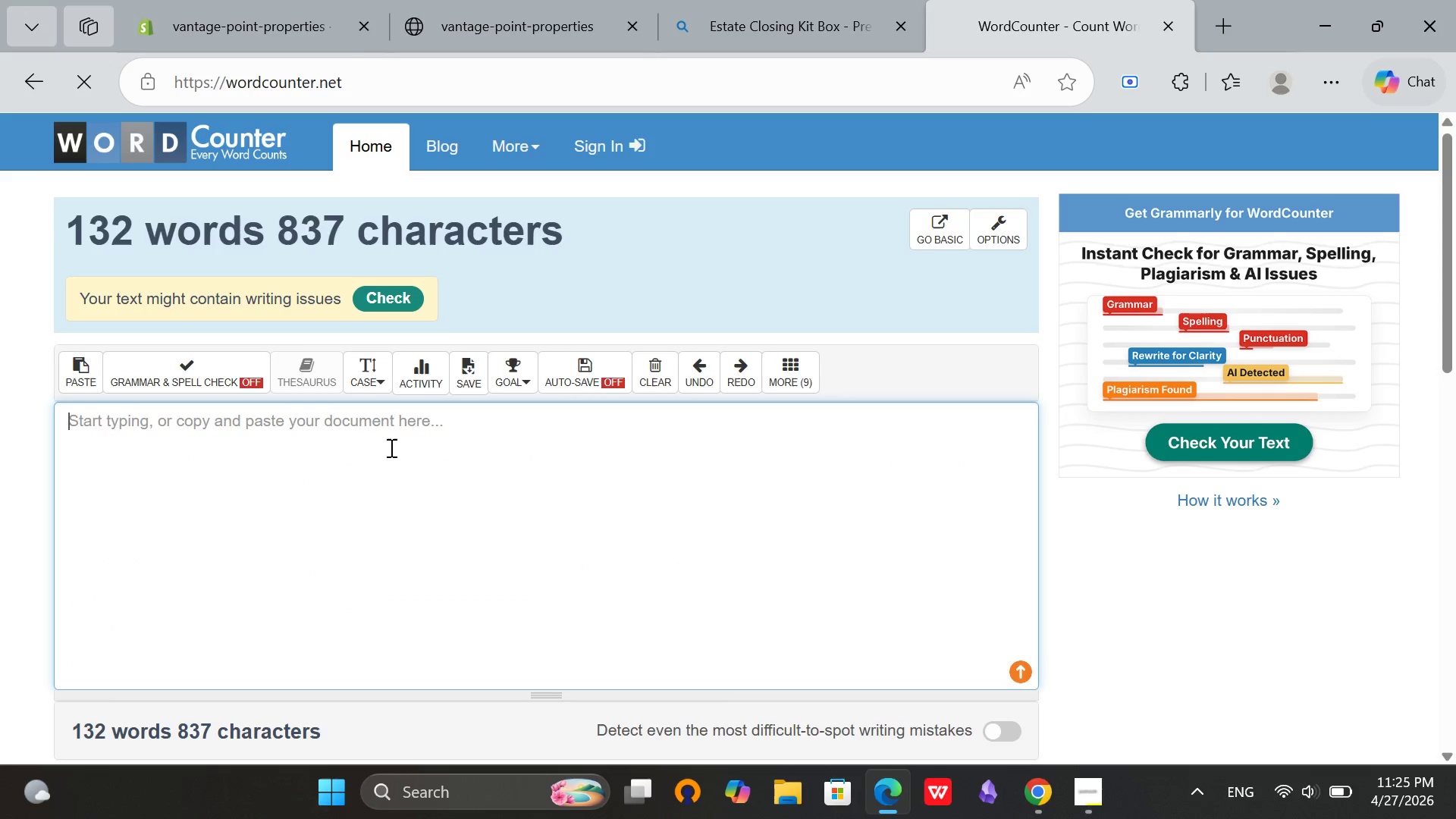 
key(Control+Backspace)
 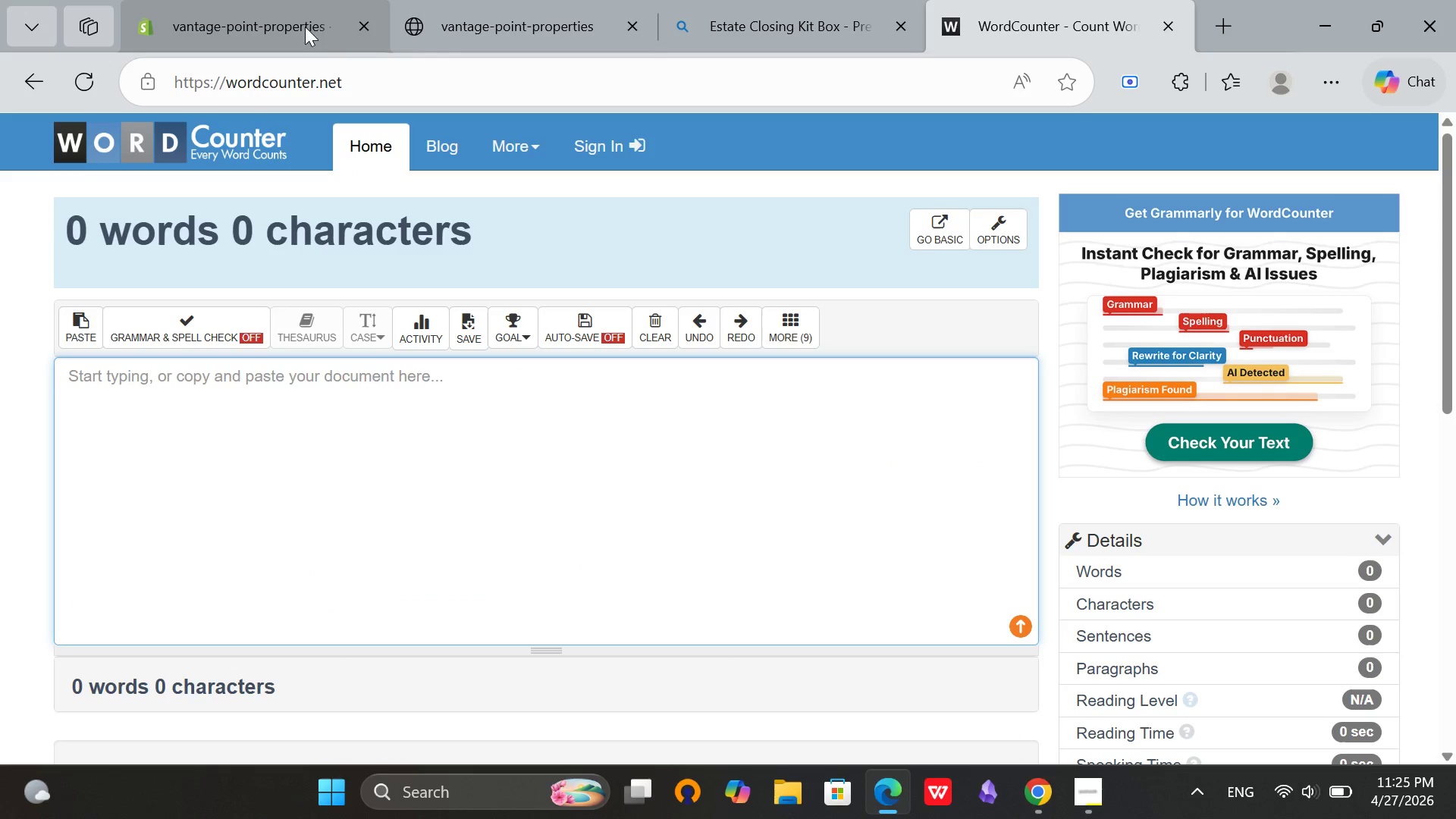 
left_click([288, 0])
 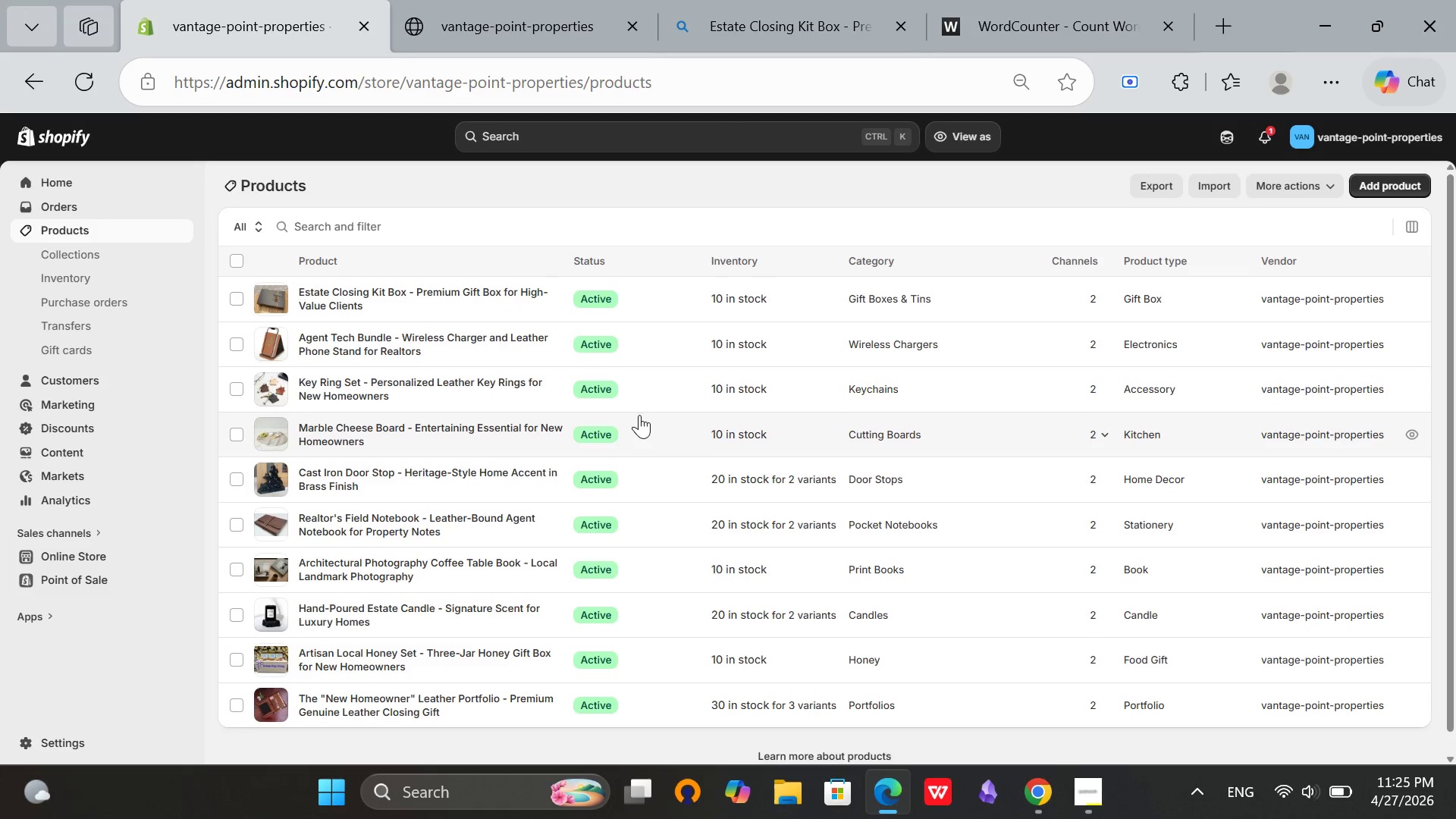 
scroll: coordinate [639, 415], scroll_direction: down, amount: 3.0
 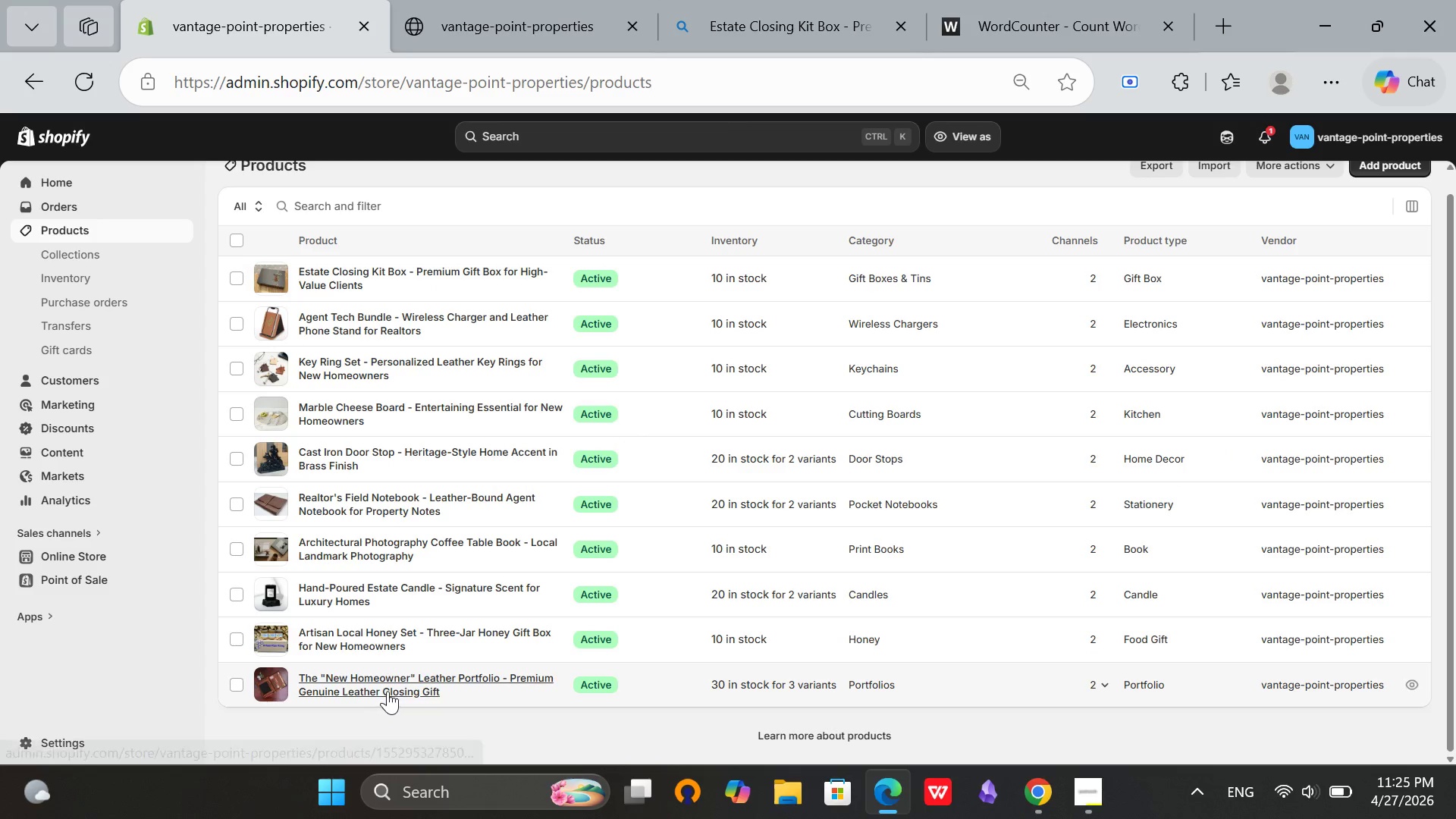 
left_click([388, 691])
 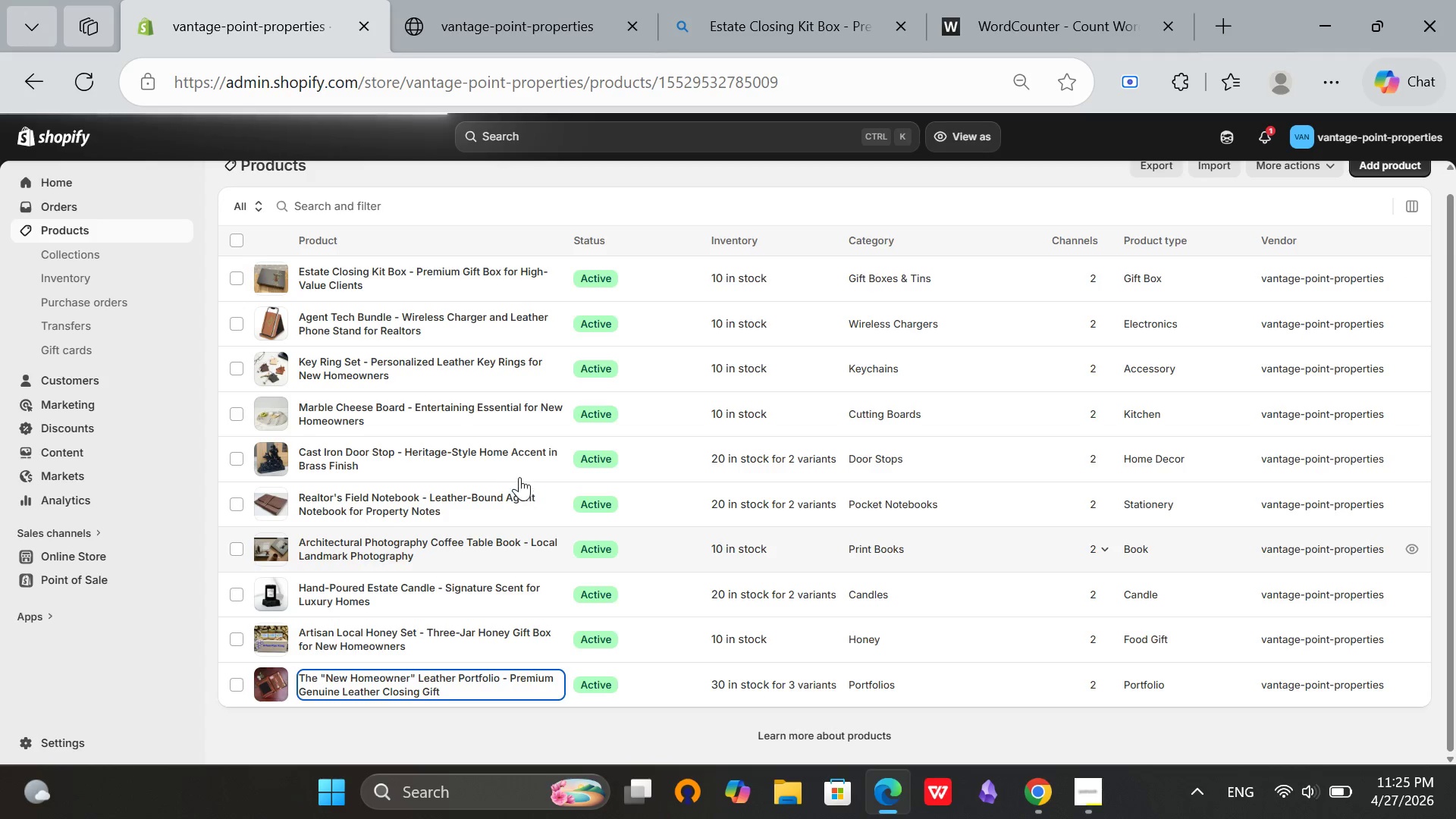 
scroll: coordinate [525, 462], scroll_direction: up, amount: 1.0
 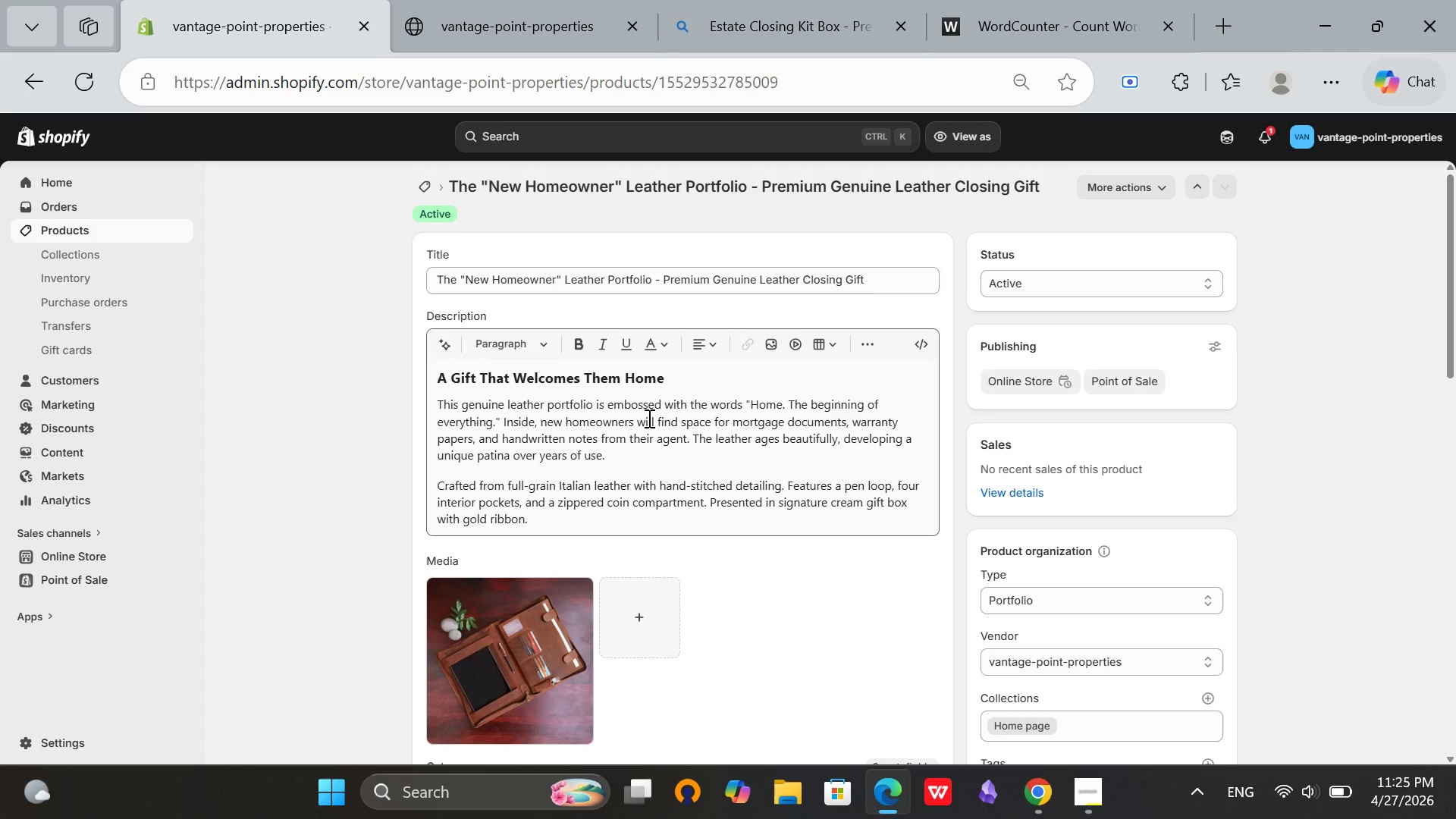 
left_click([617, 431])
 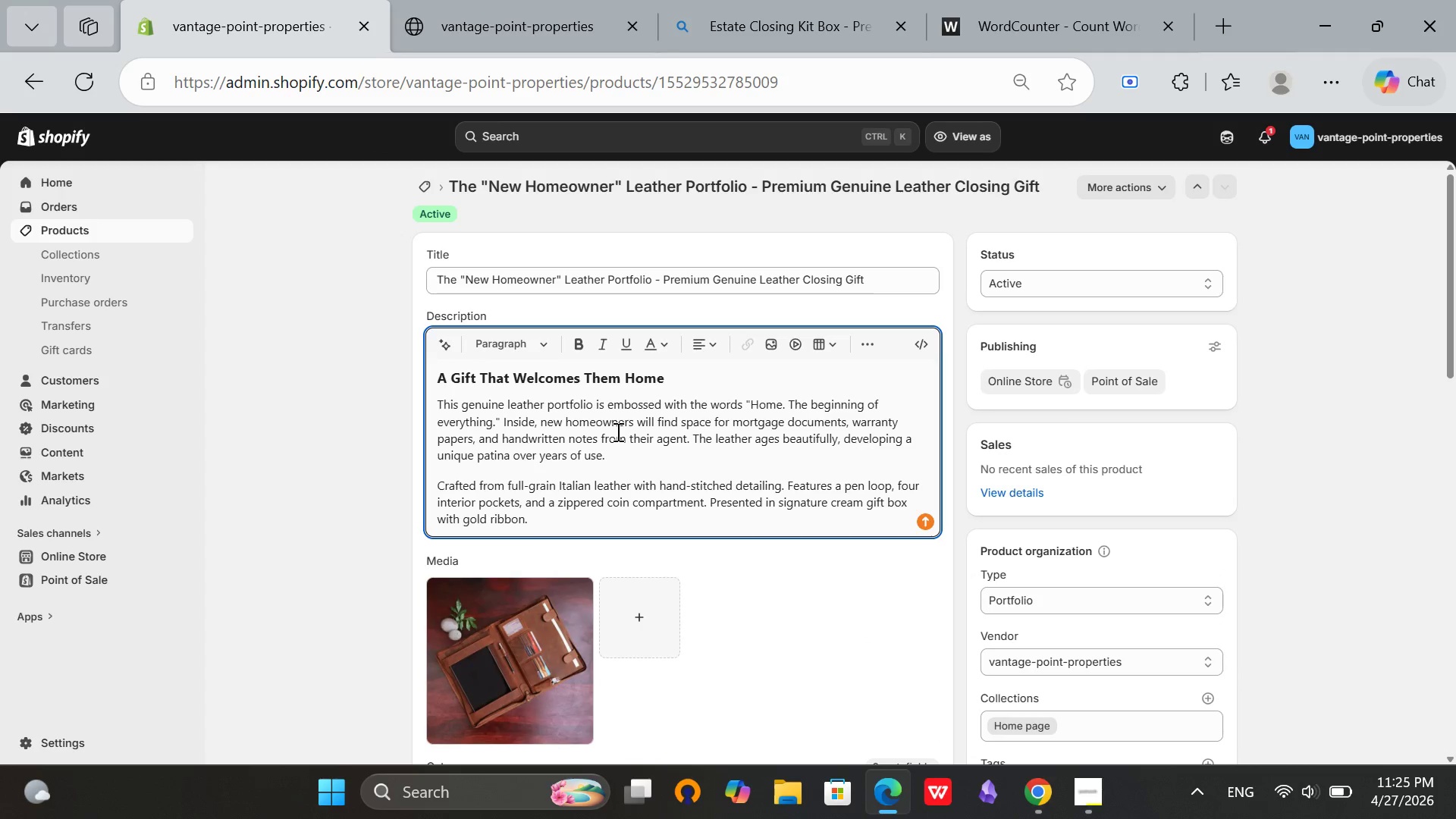 
key(Control+A)
 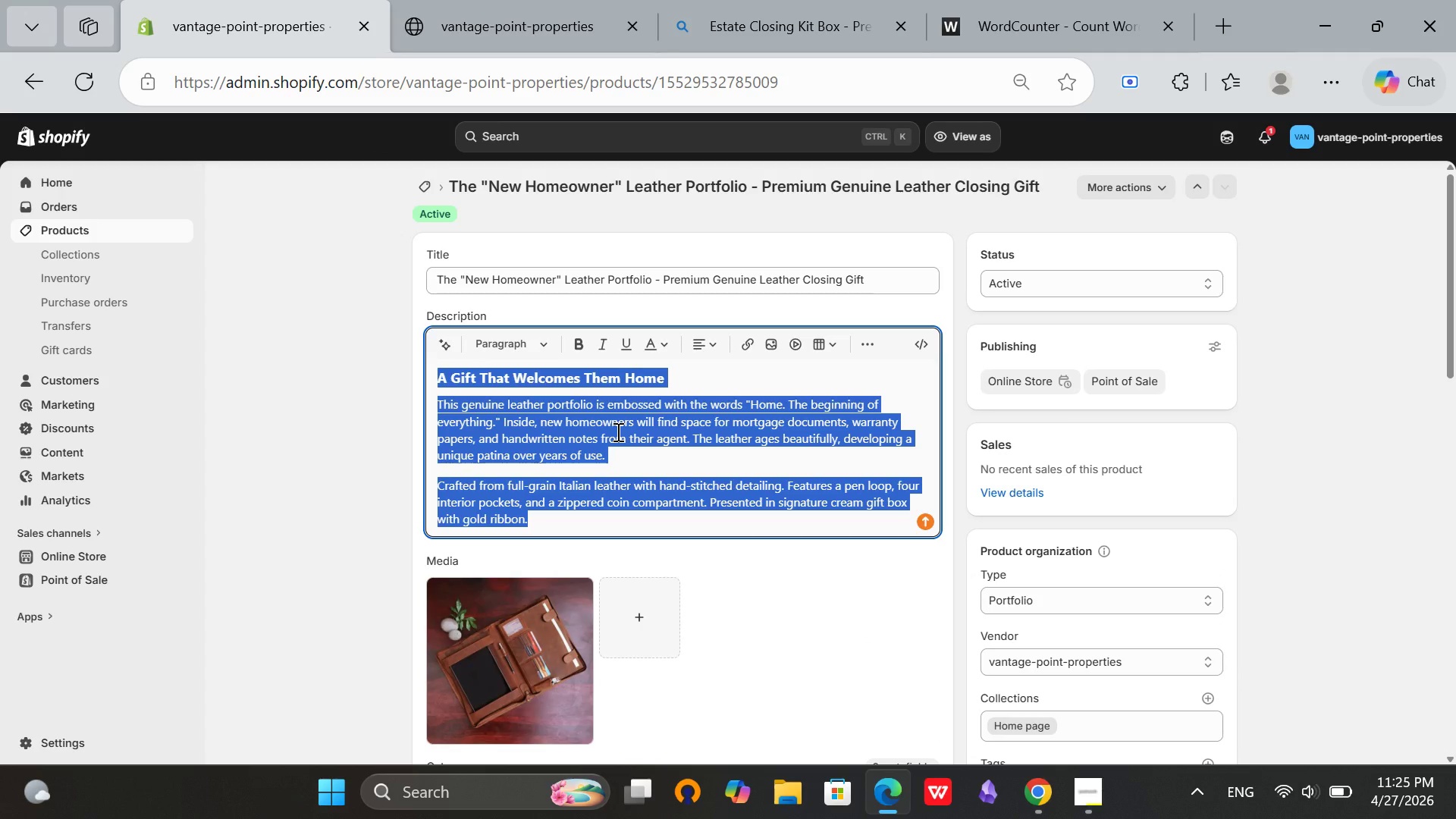 
key(Control+C)
 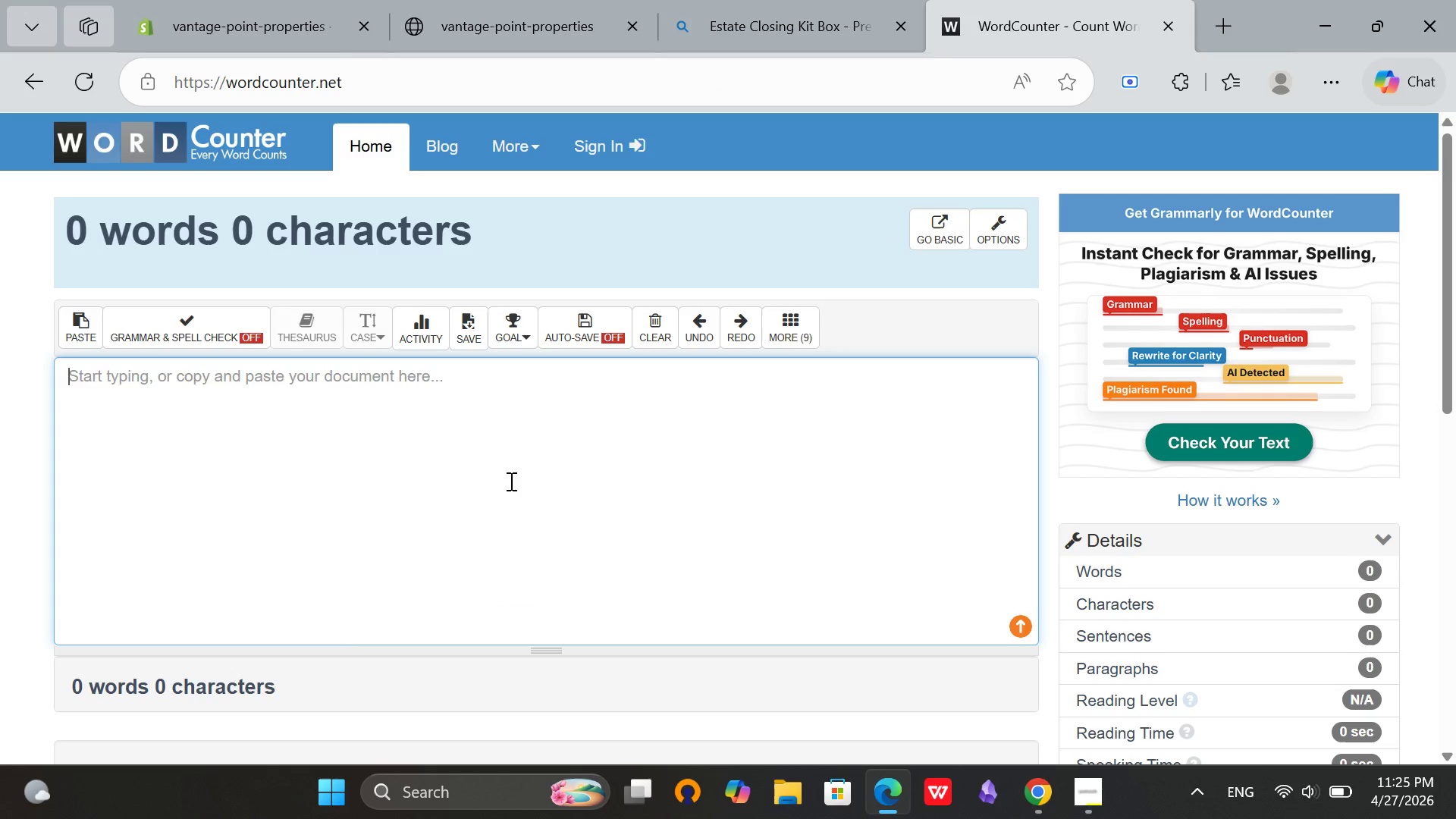 
left_click([506, 488])
 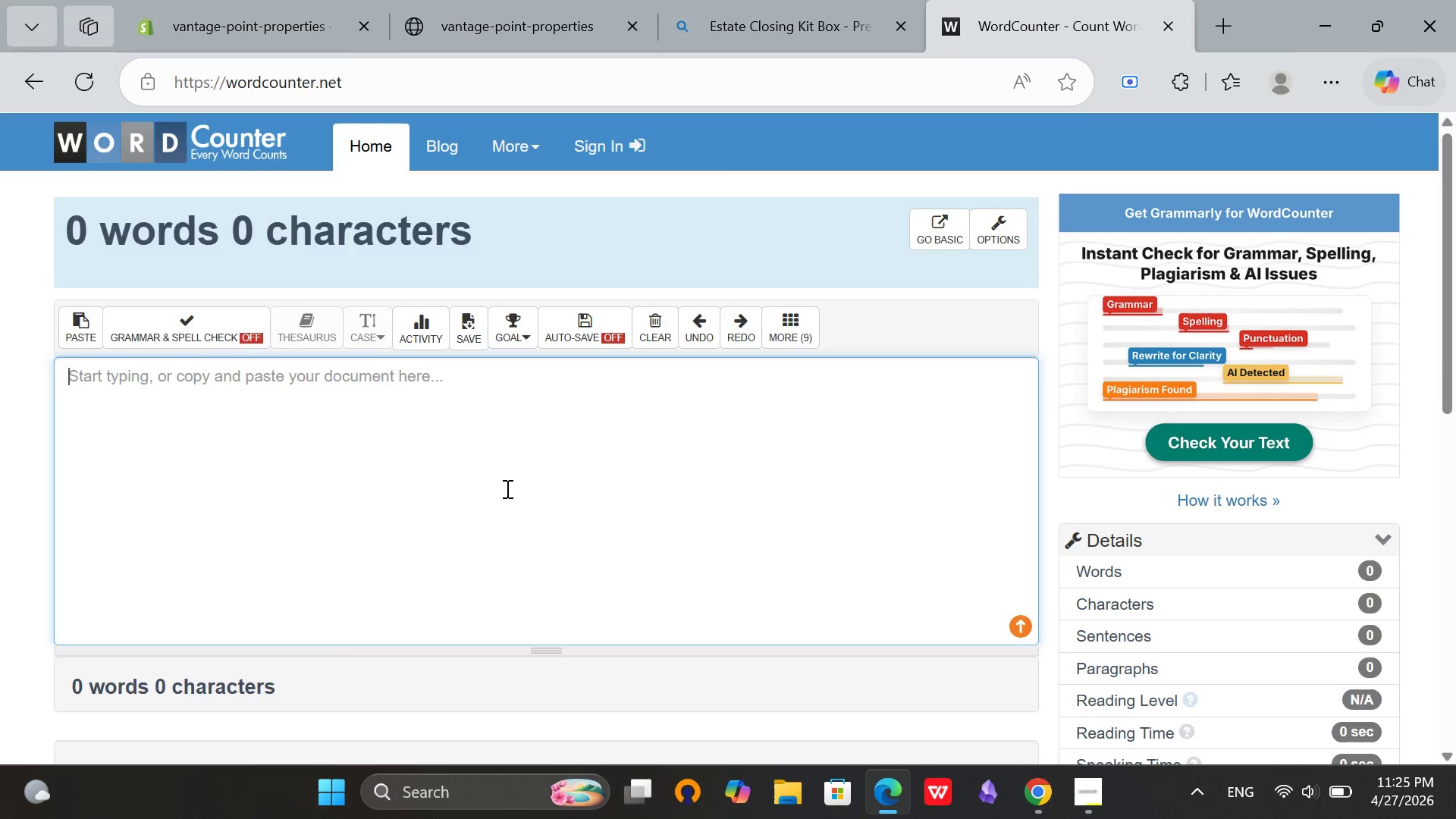 
key(Control+V)
 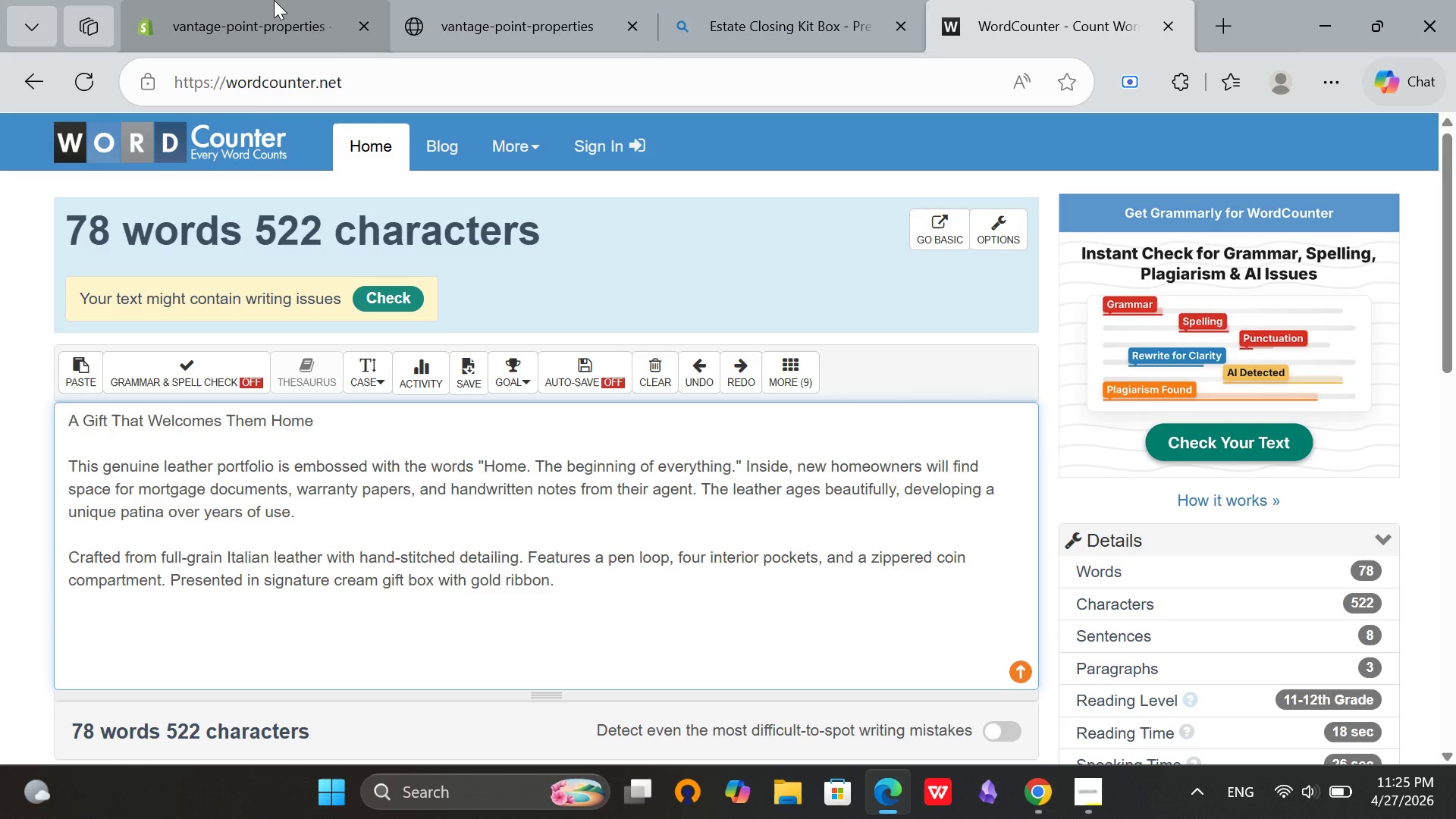 
left_click([274, 0])
 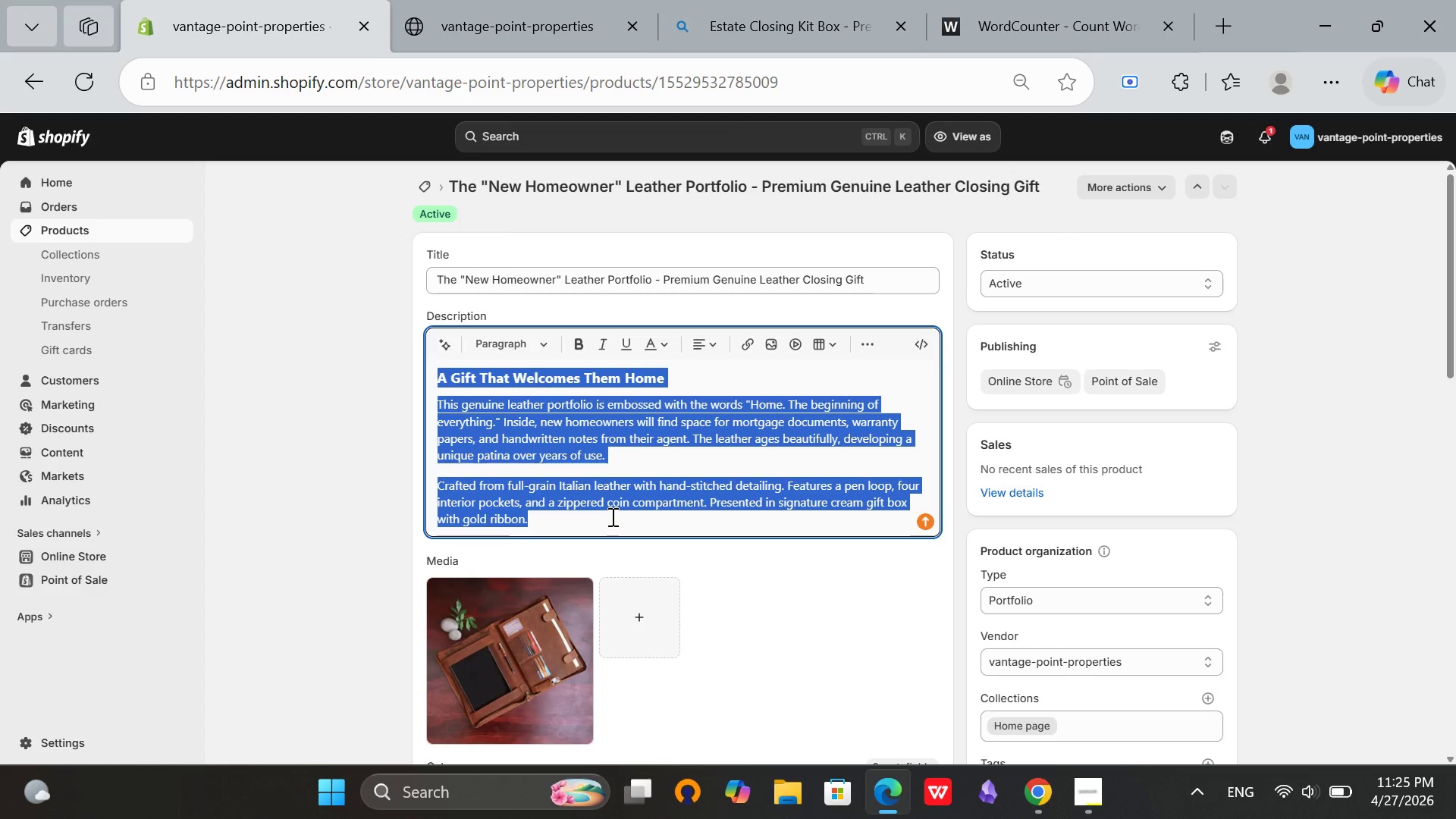 
left_click([611, 516])
 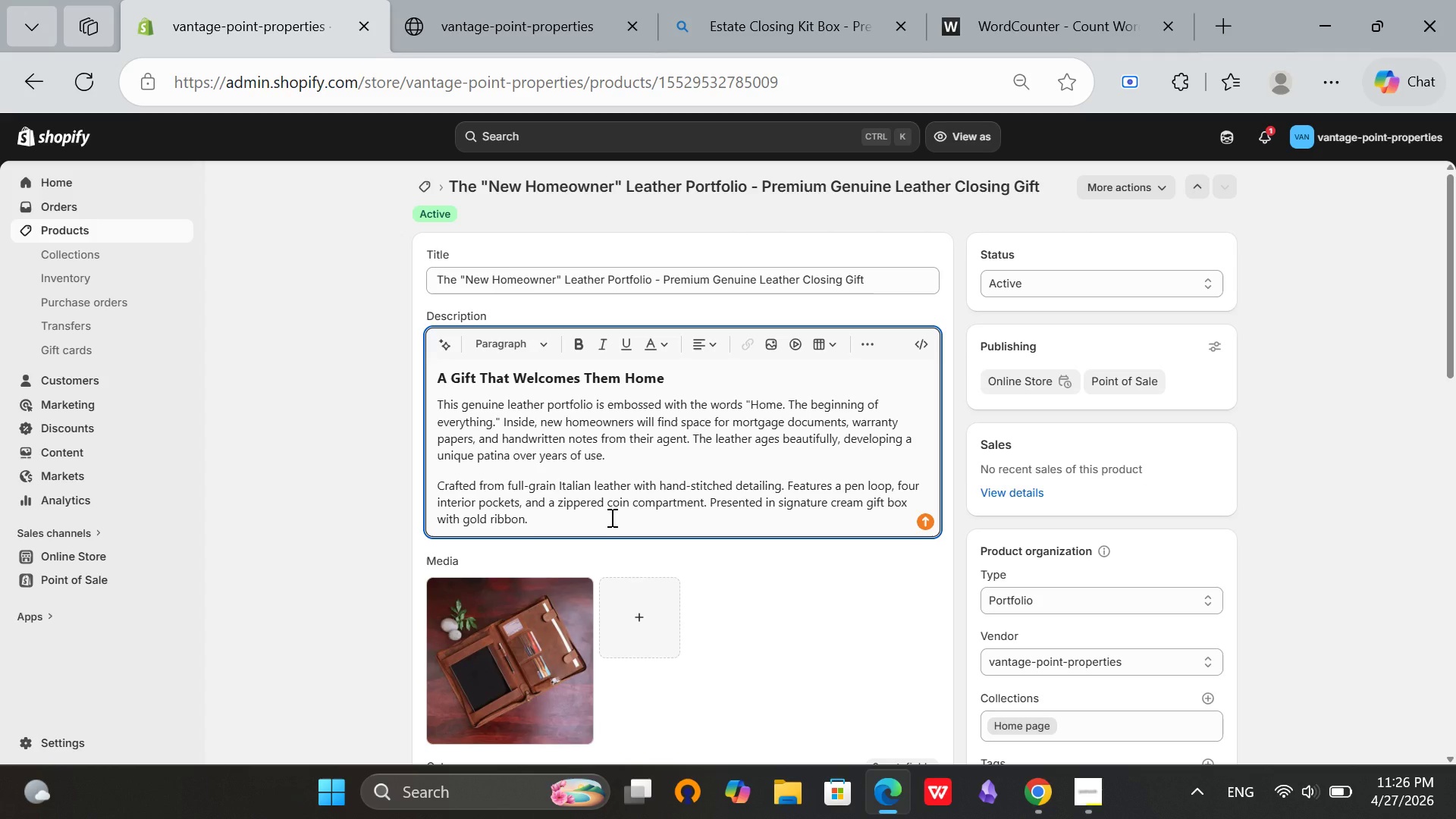 
wait(58.58)
 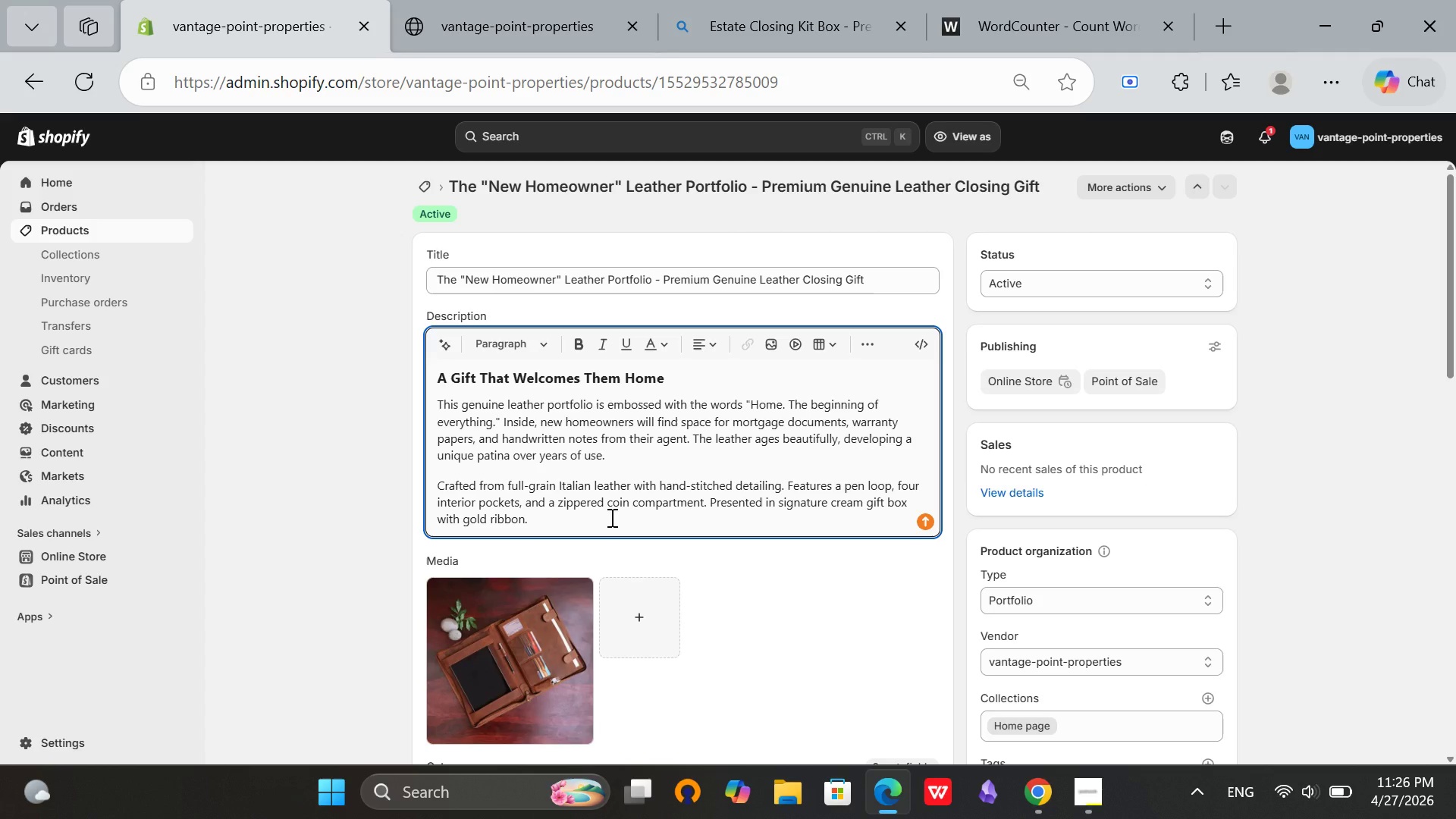 
left_click([597, 510])
 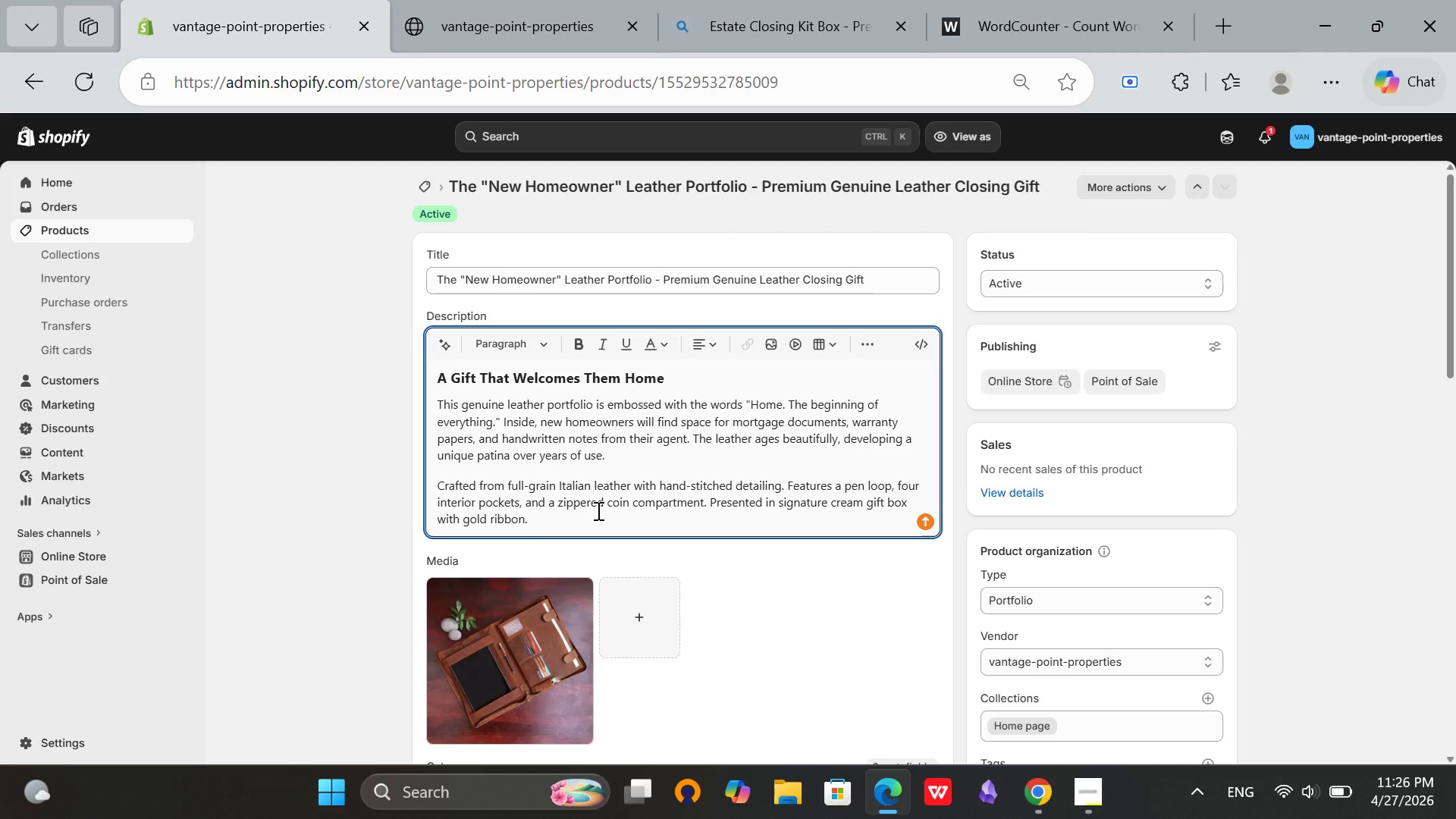 
key(Enter)
 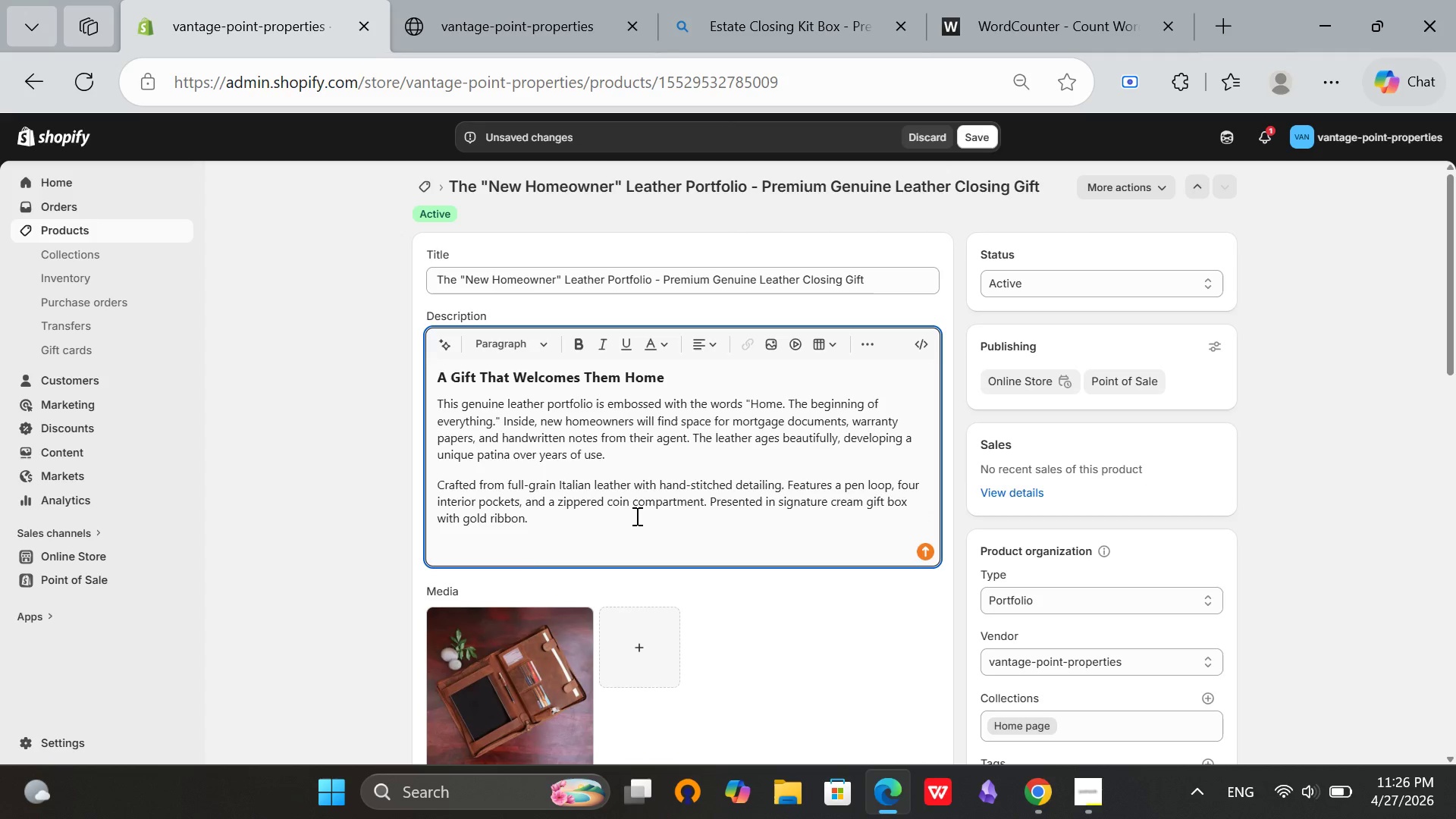 
type(The Portfolio measures 9 inches by 12 inches)
 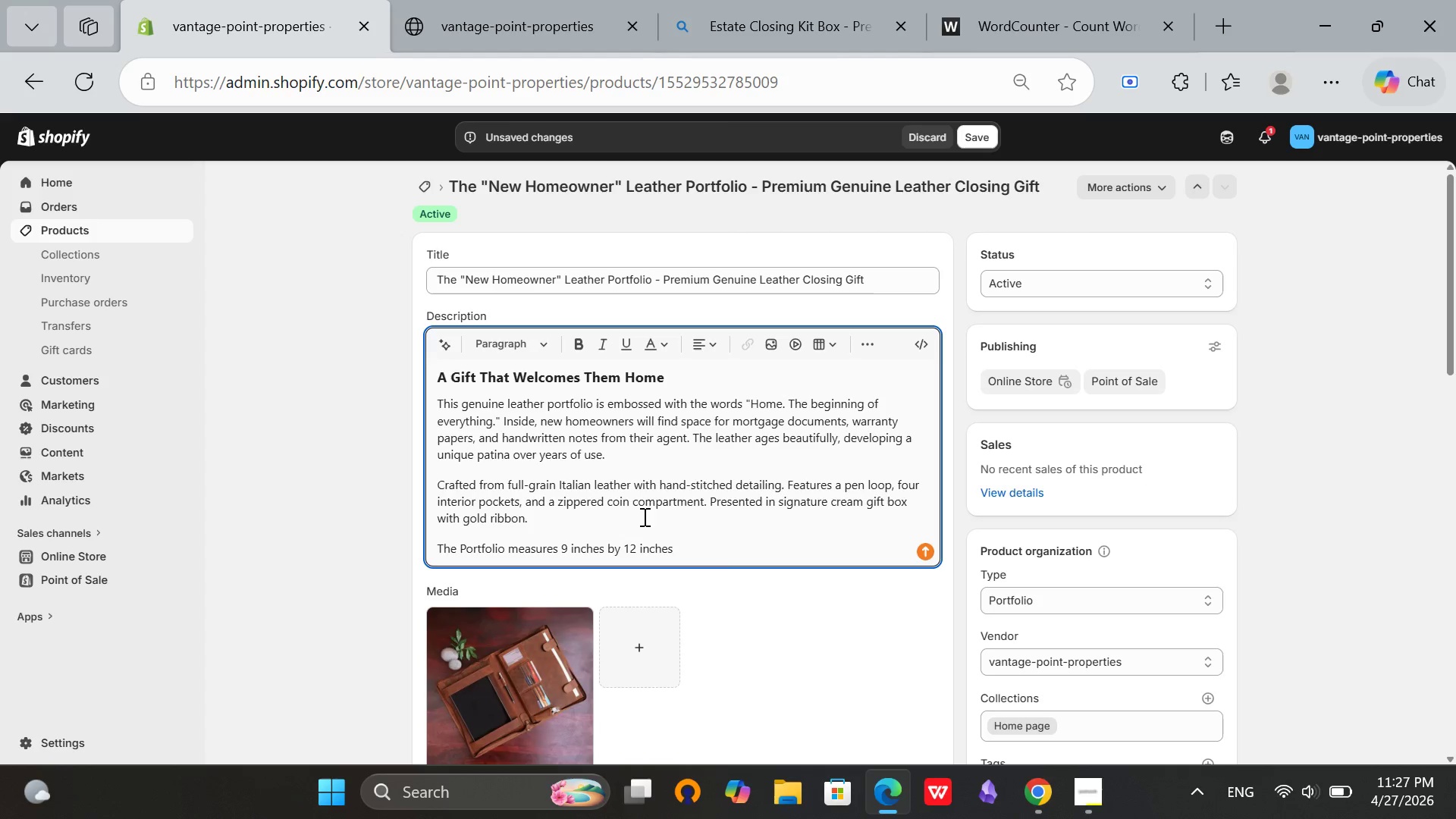 
type(,, spacios)
 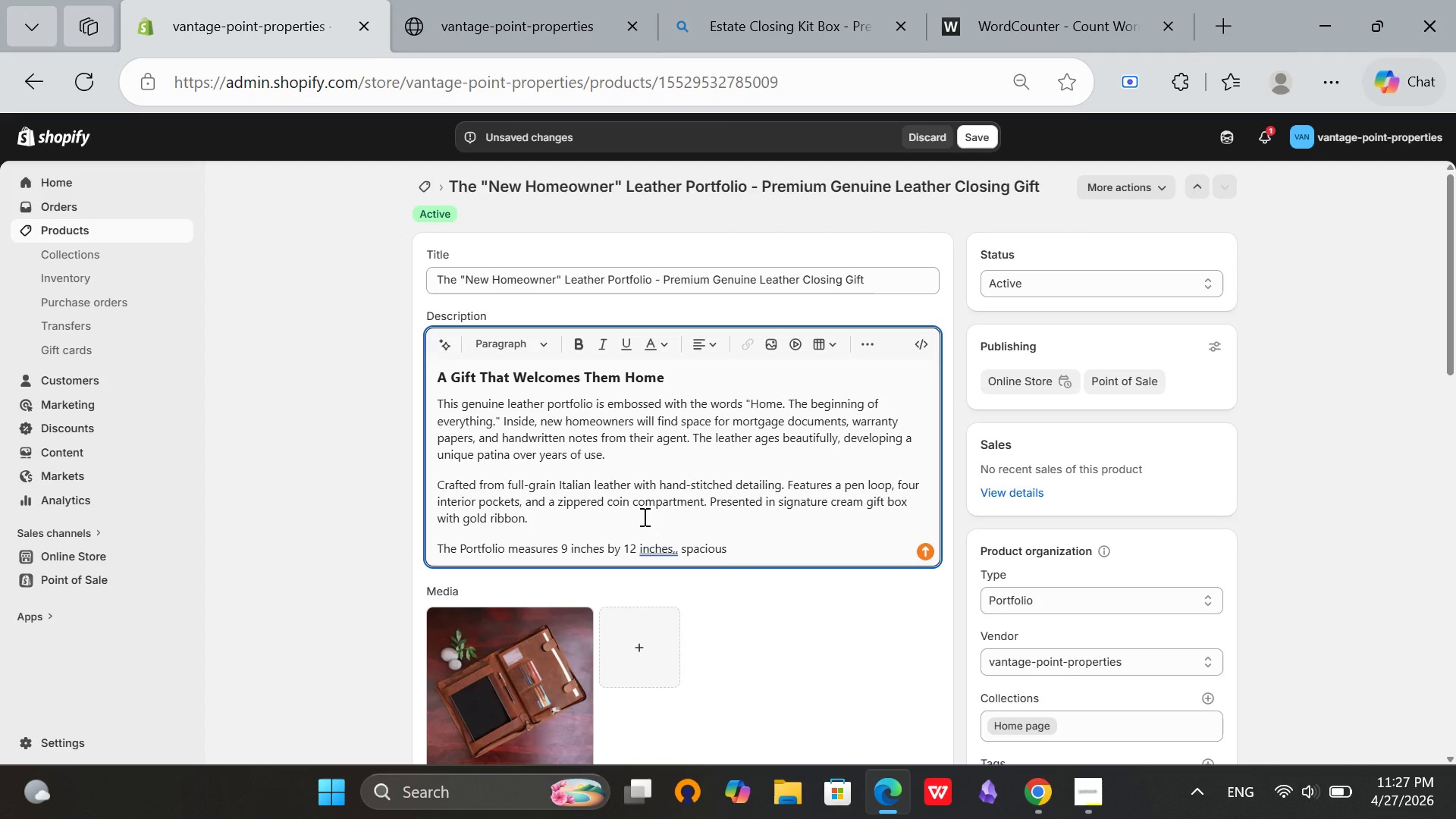 
hold_key(key=U, duration=0.33)
 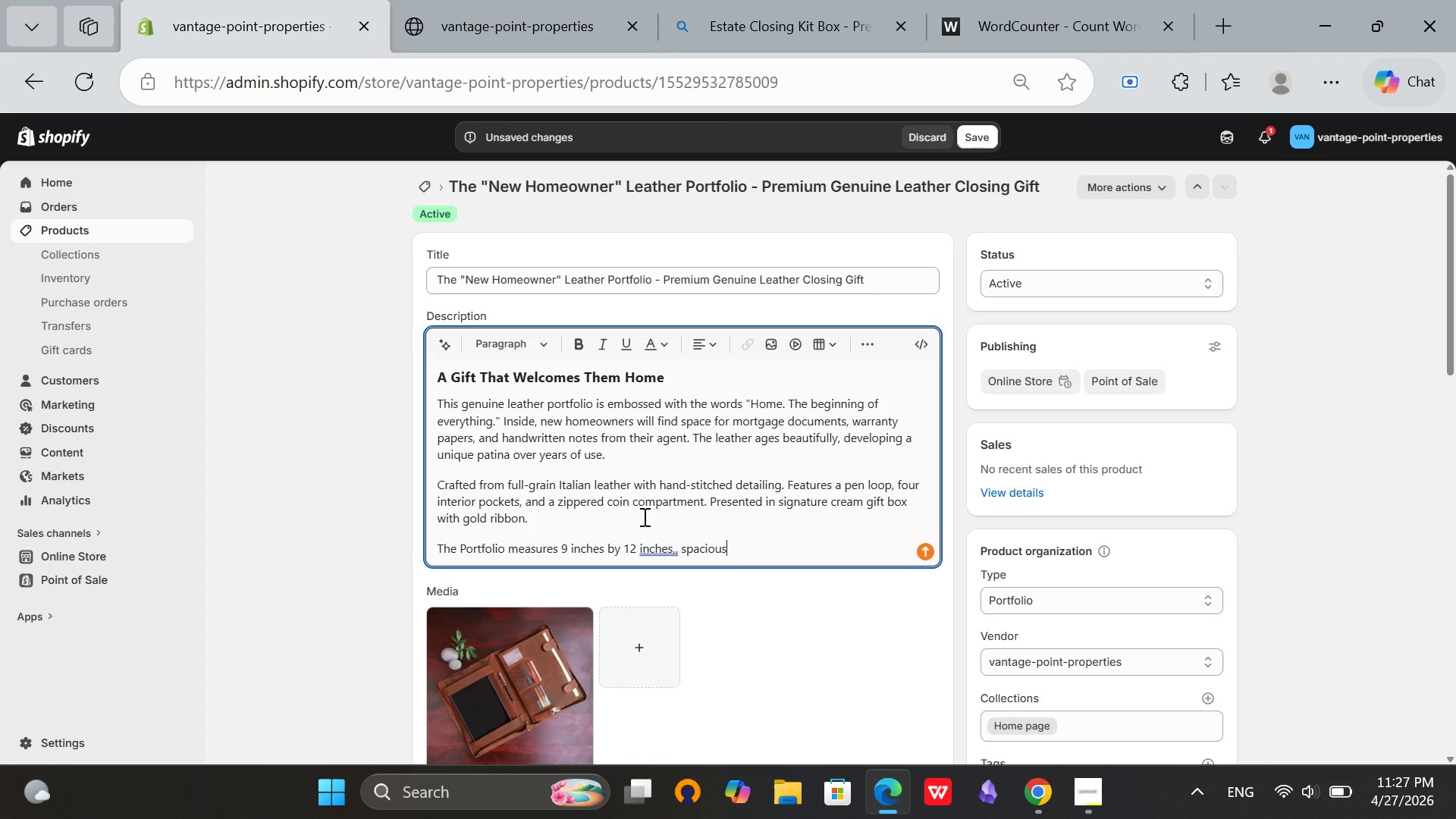 
hold_key(key=Backspace, duration=1.51)
 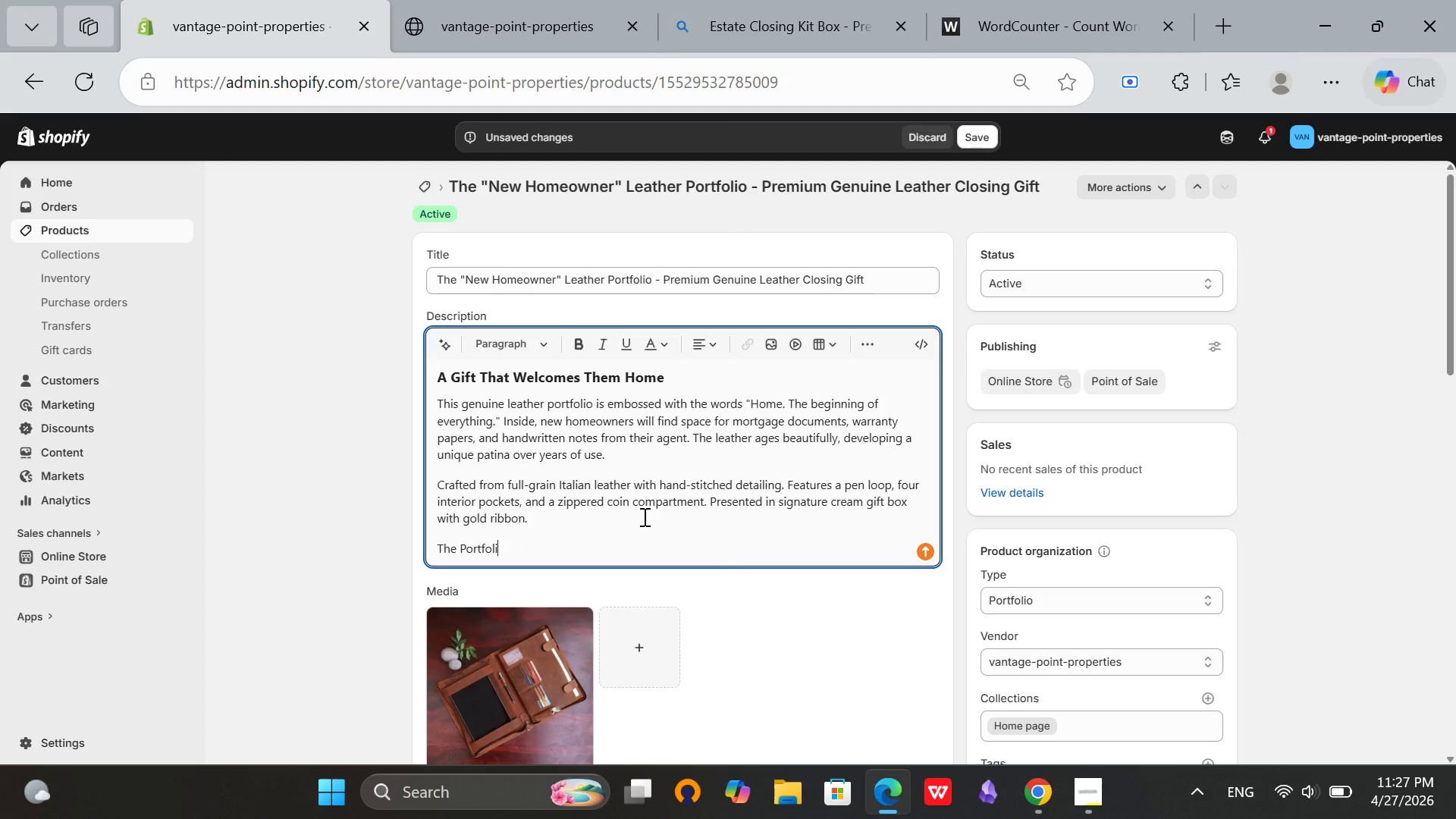 
hold_key(key=Backspace, duration=0.77)
 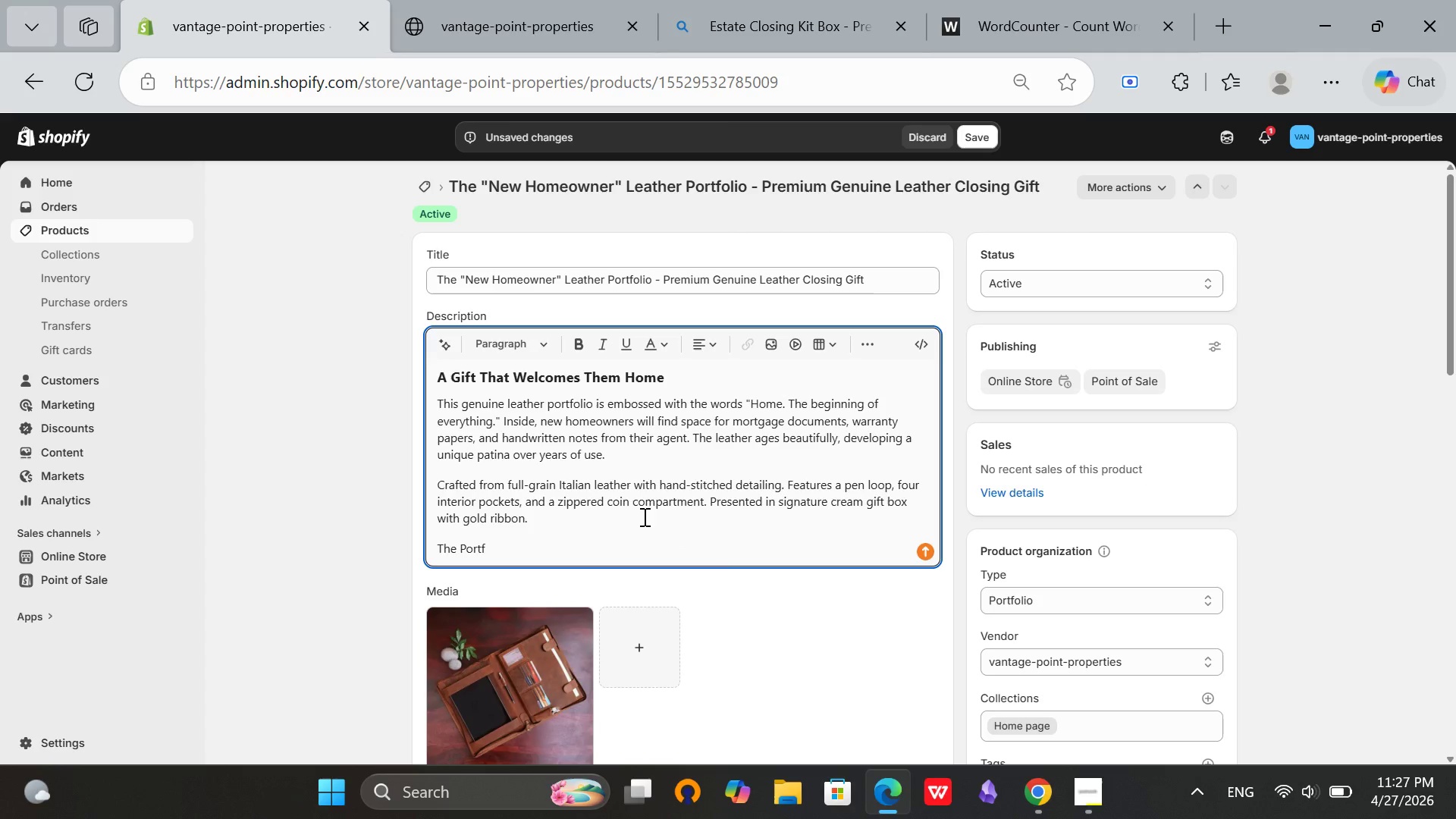 
hold_key(key=Backspace, duration=0.69)
 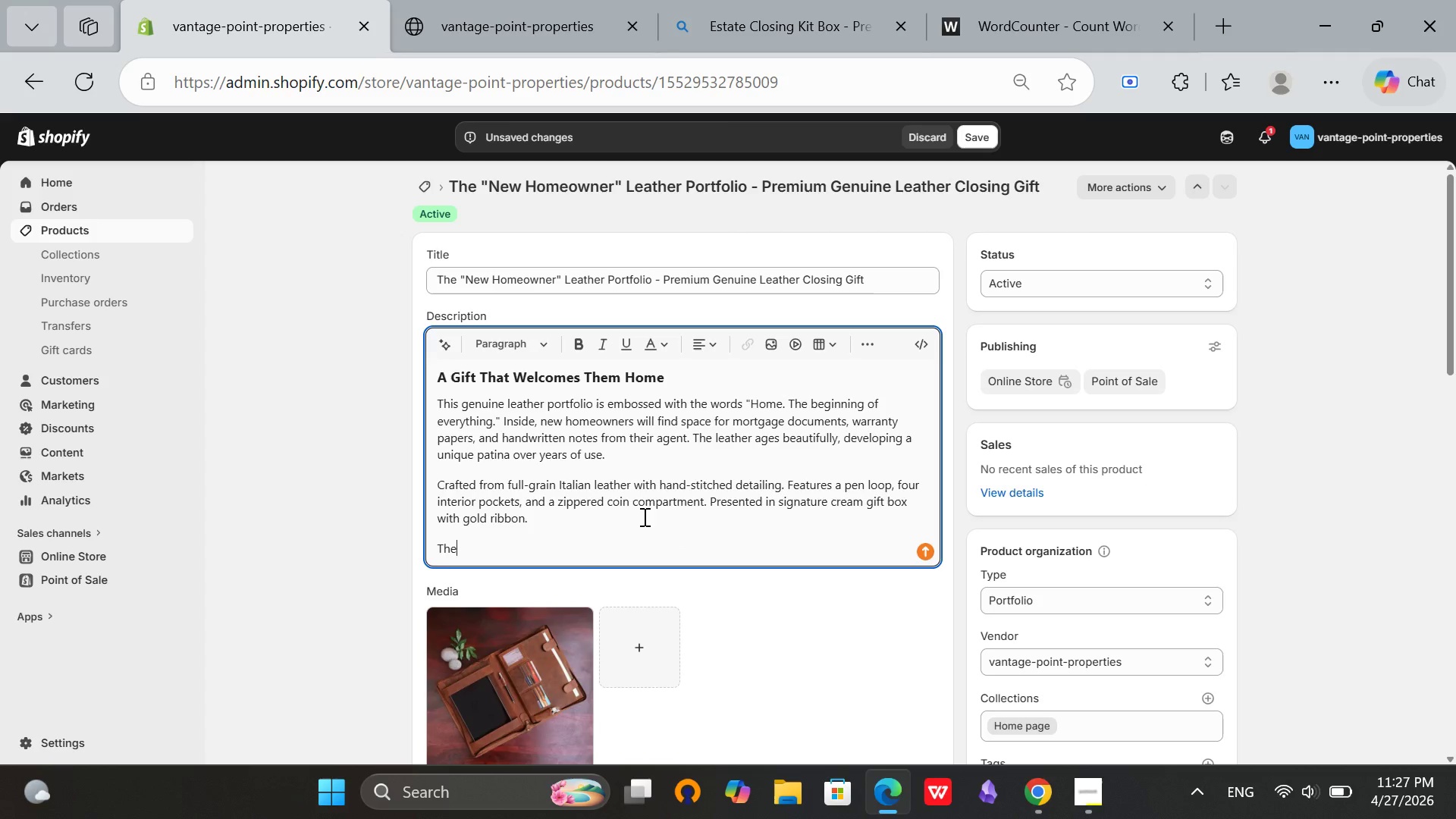 
key(Backspace)
 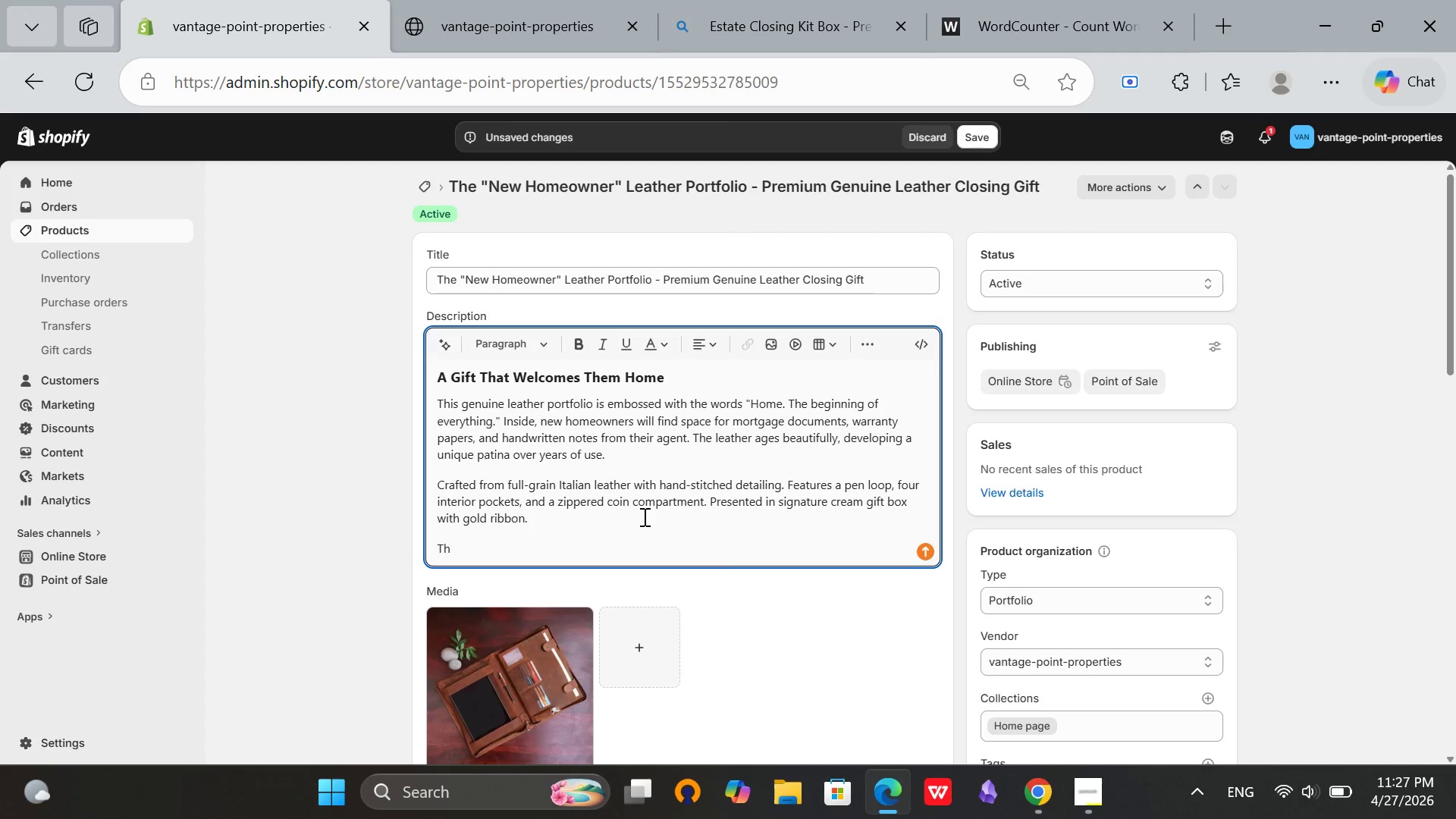 
key(Backspace)
 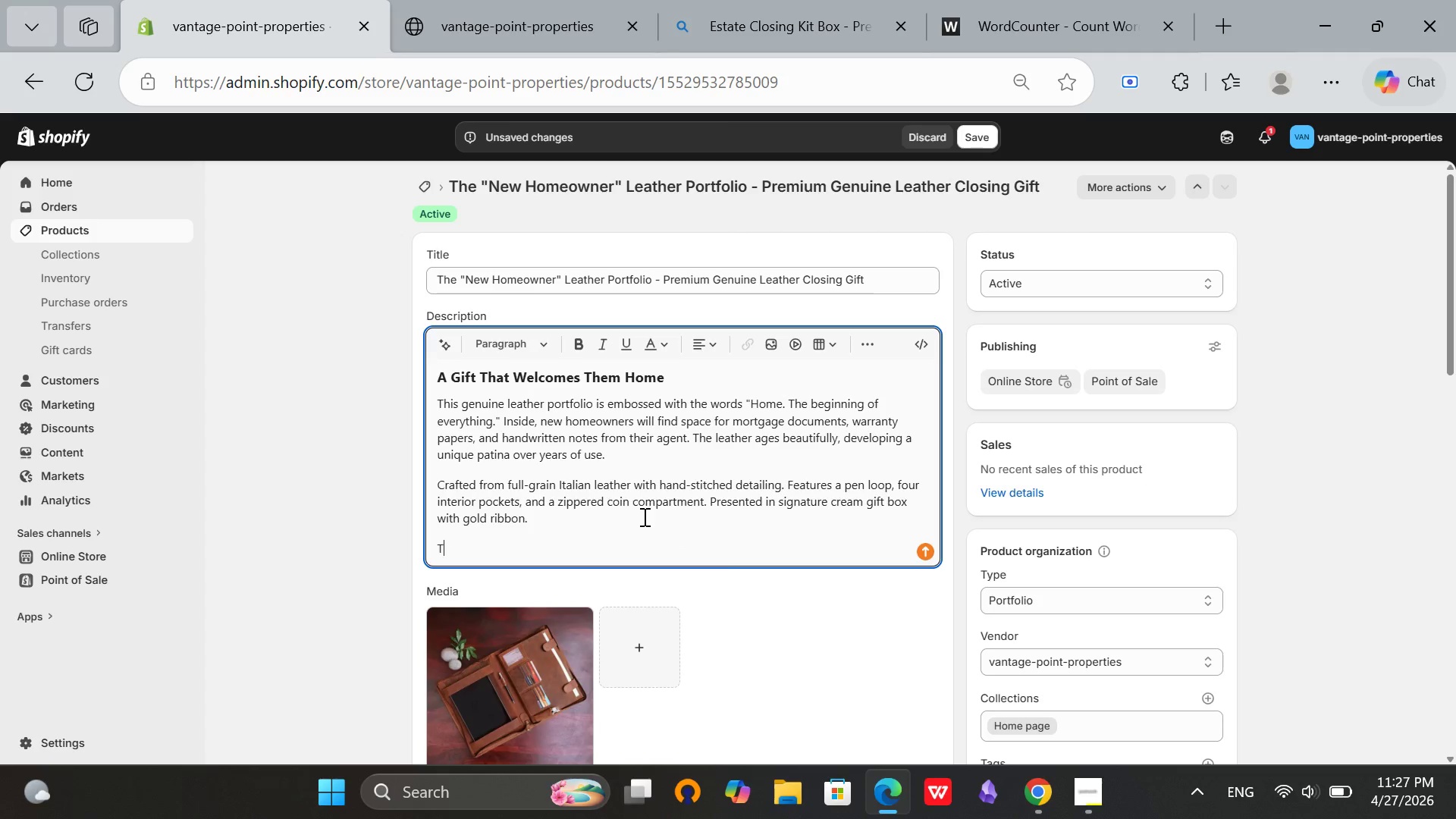 
key(Backspace)
 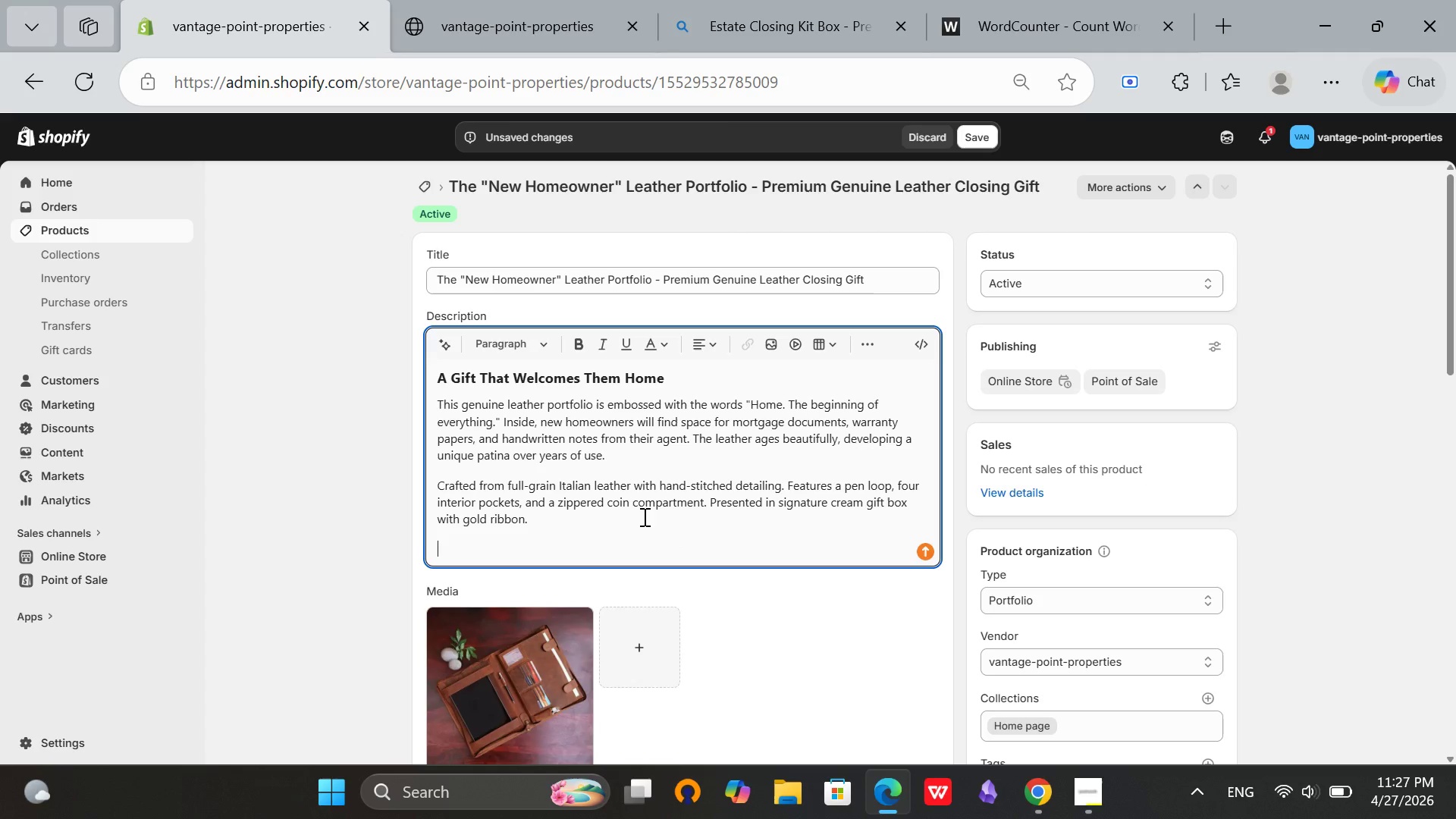 
key(Backspace)
 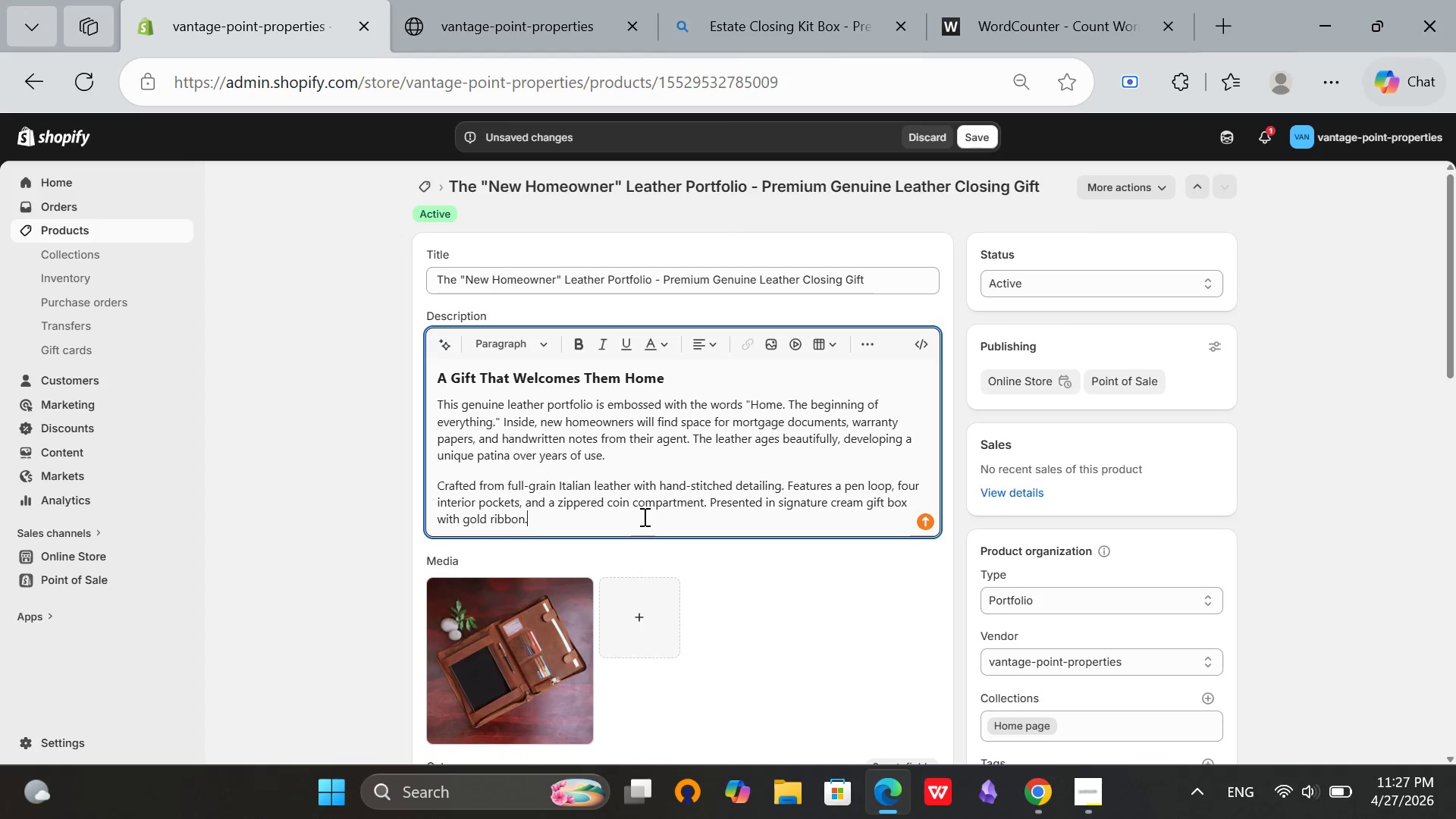 
key(Backspace)
 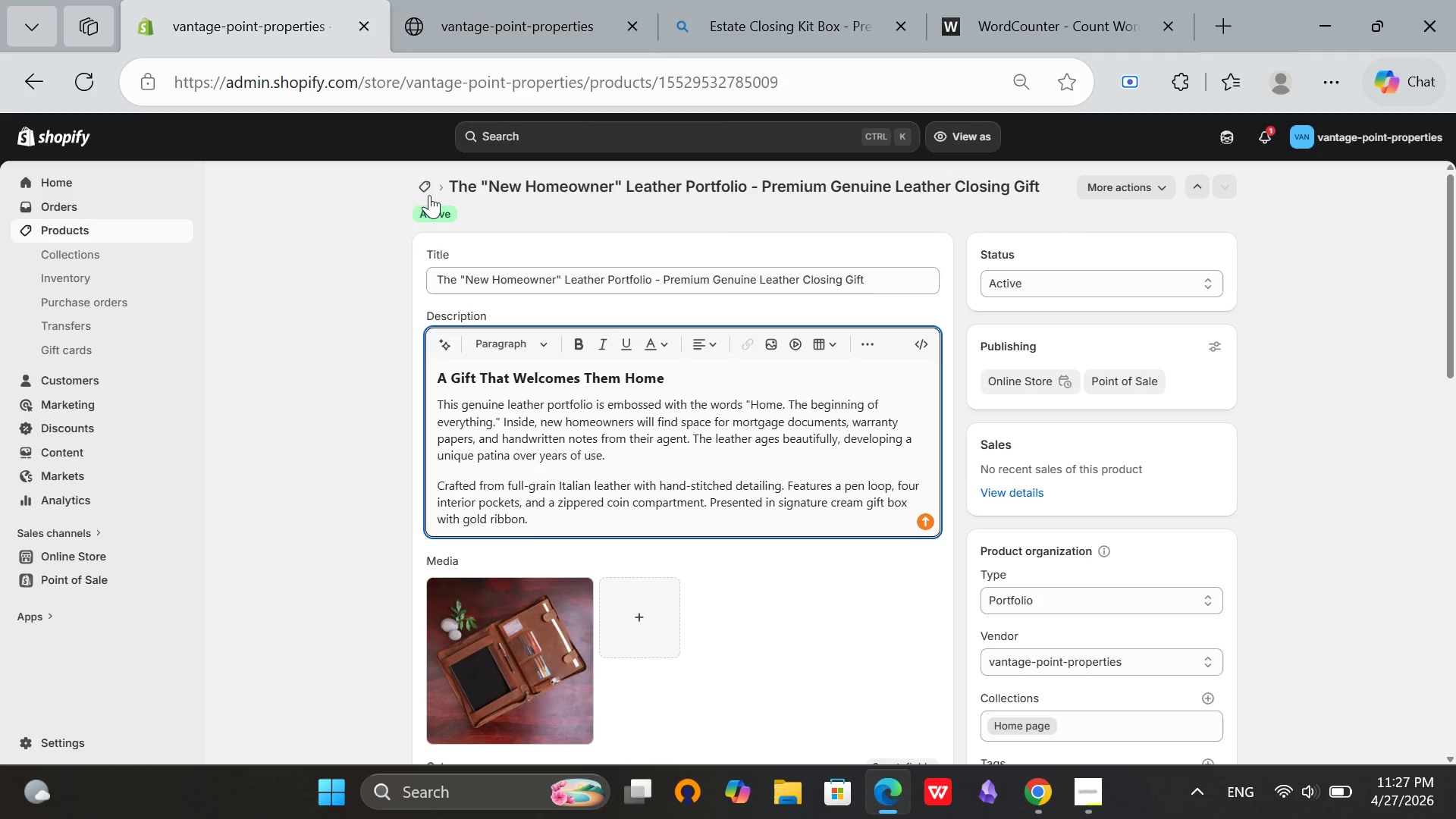 
left_click([427, 184])
 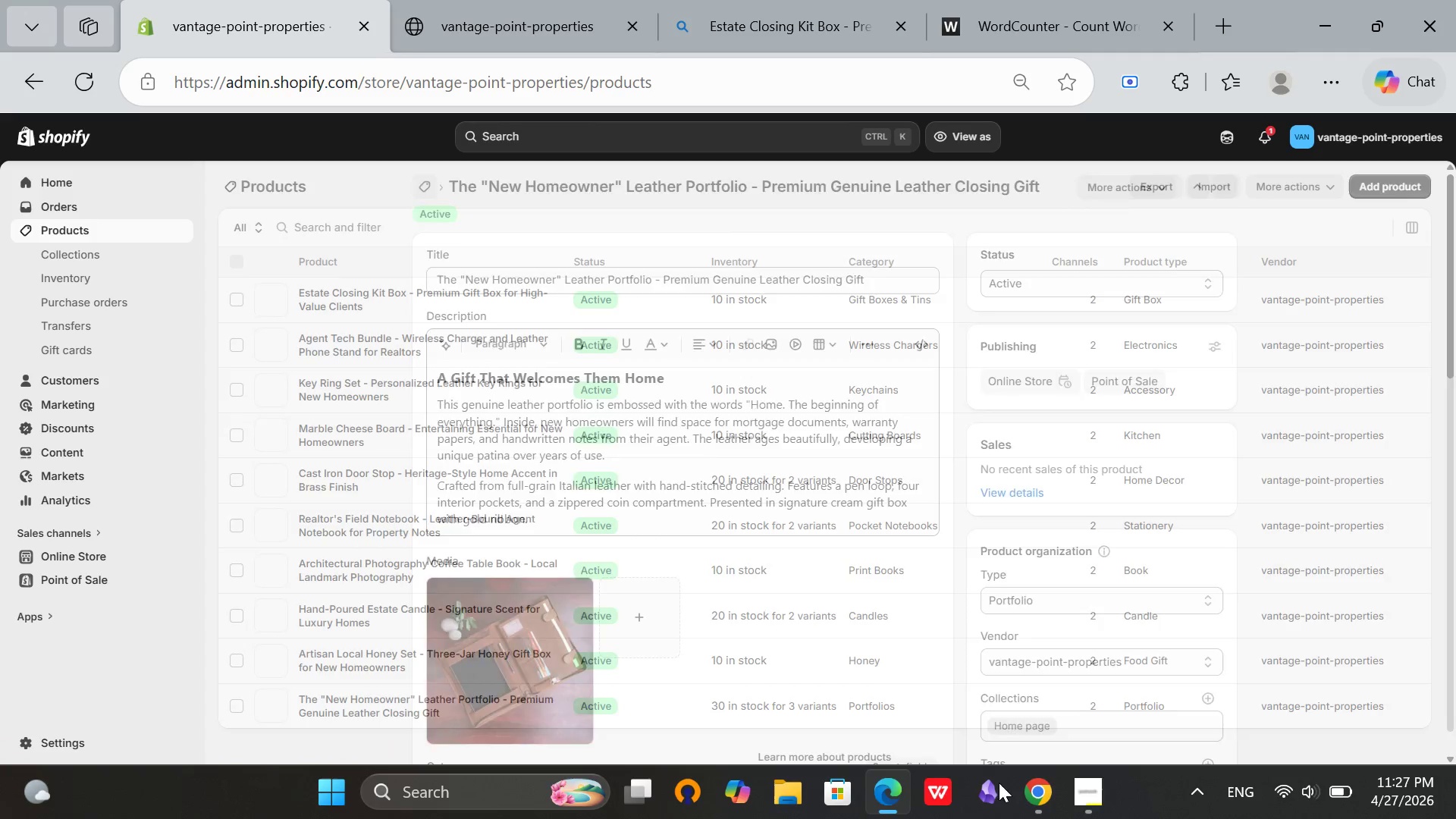 
left_click([1078, 799])